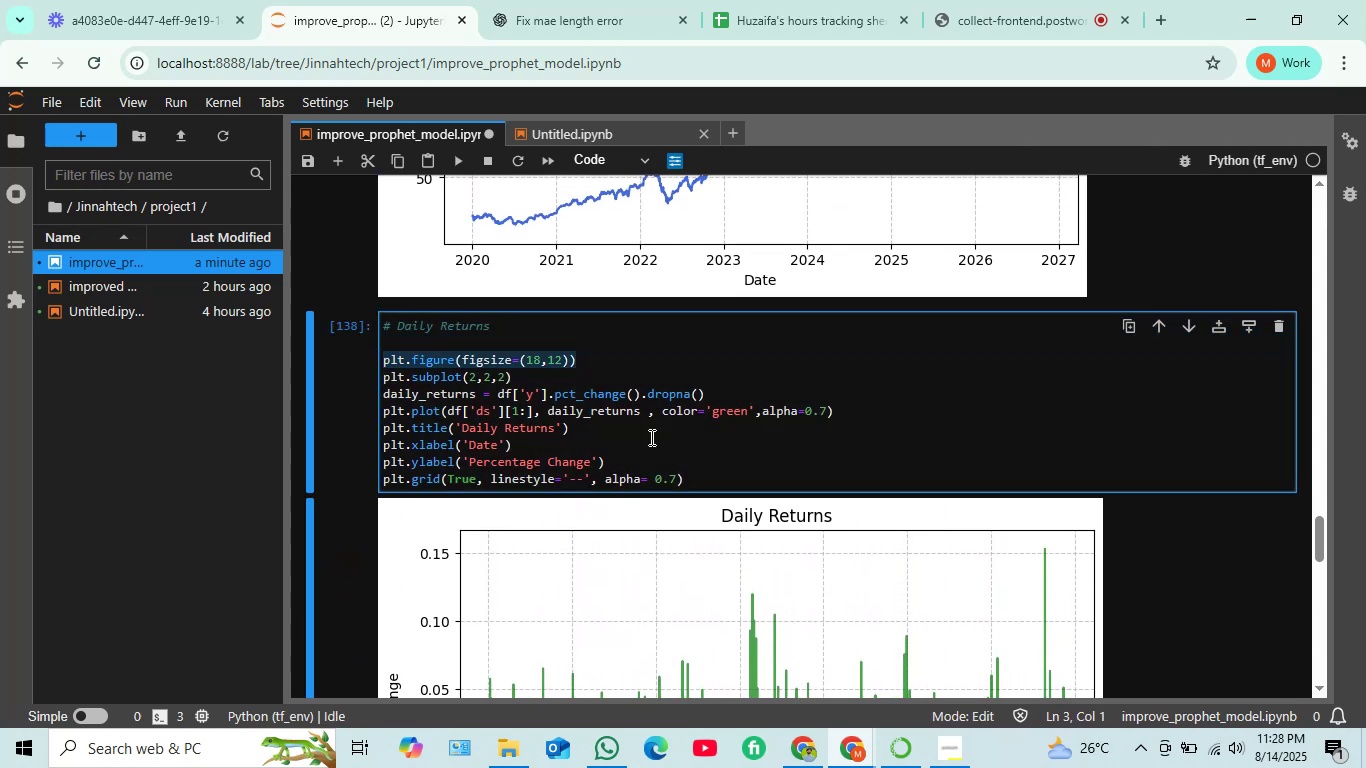 
scroll: coordinate [646, 428], scroll_direction: down, amount: 7.0
 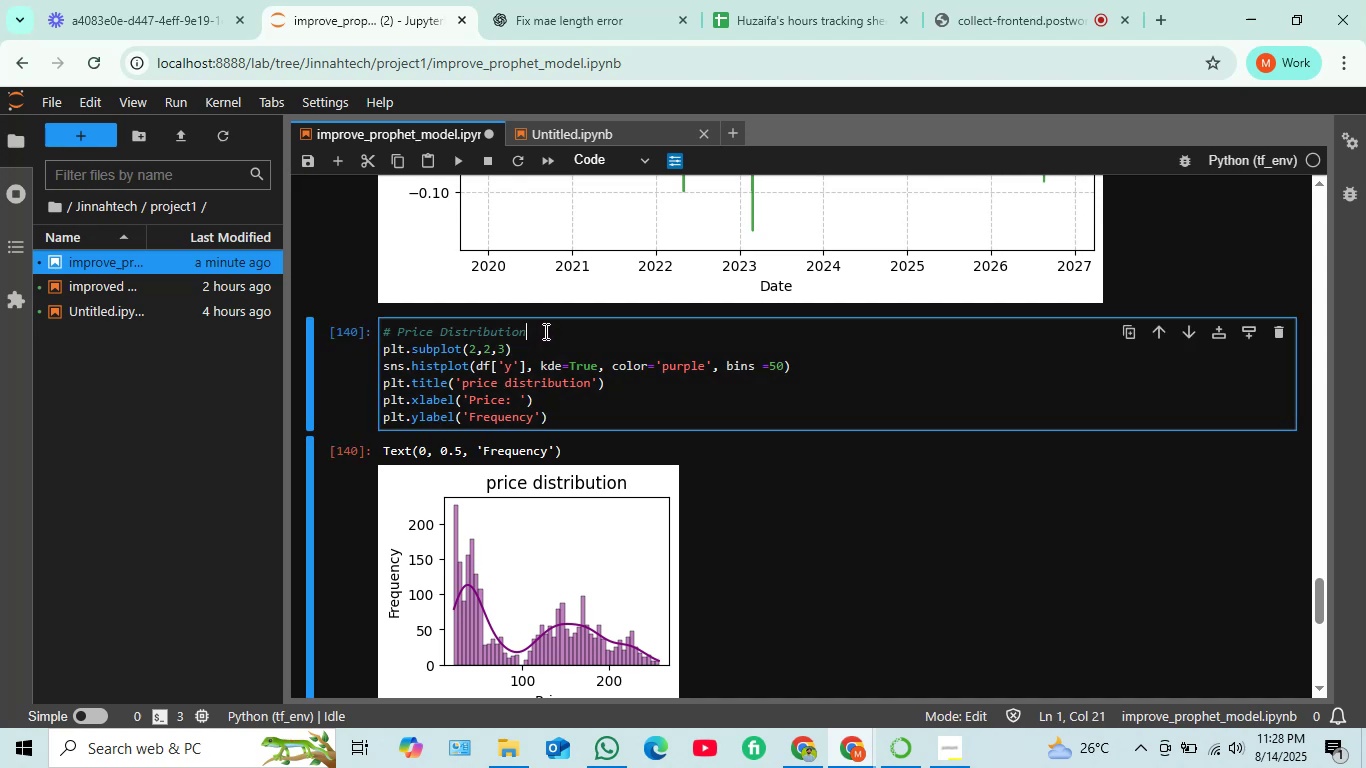 
key(Enter)
 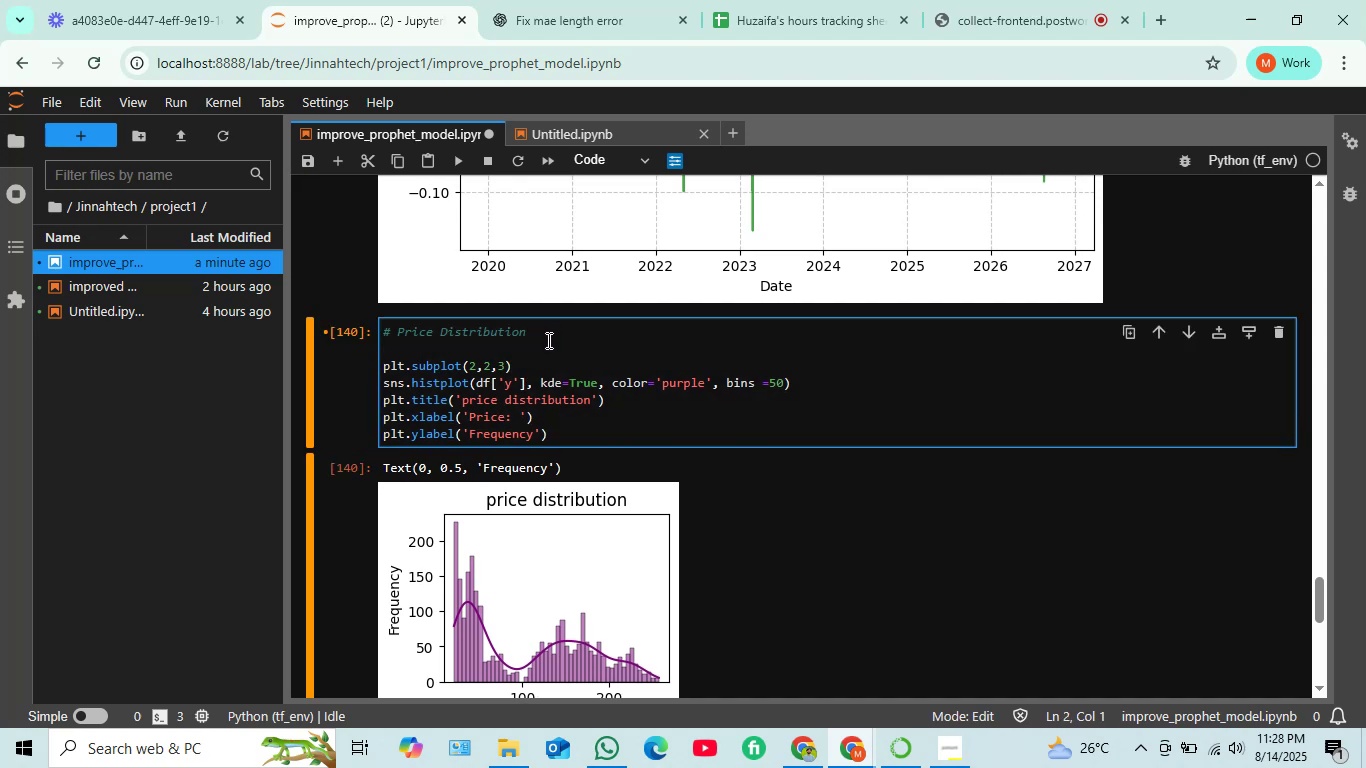 
key(Control+V)
 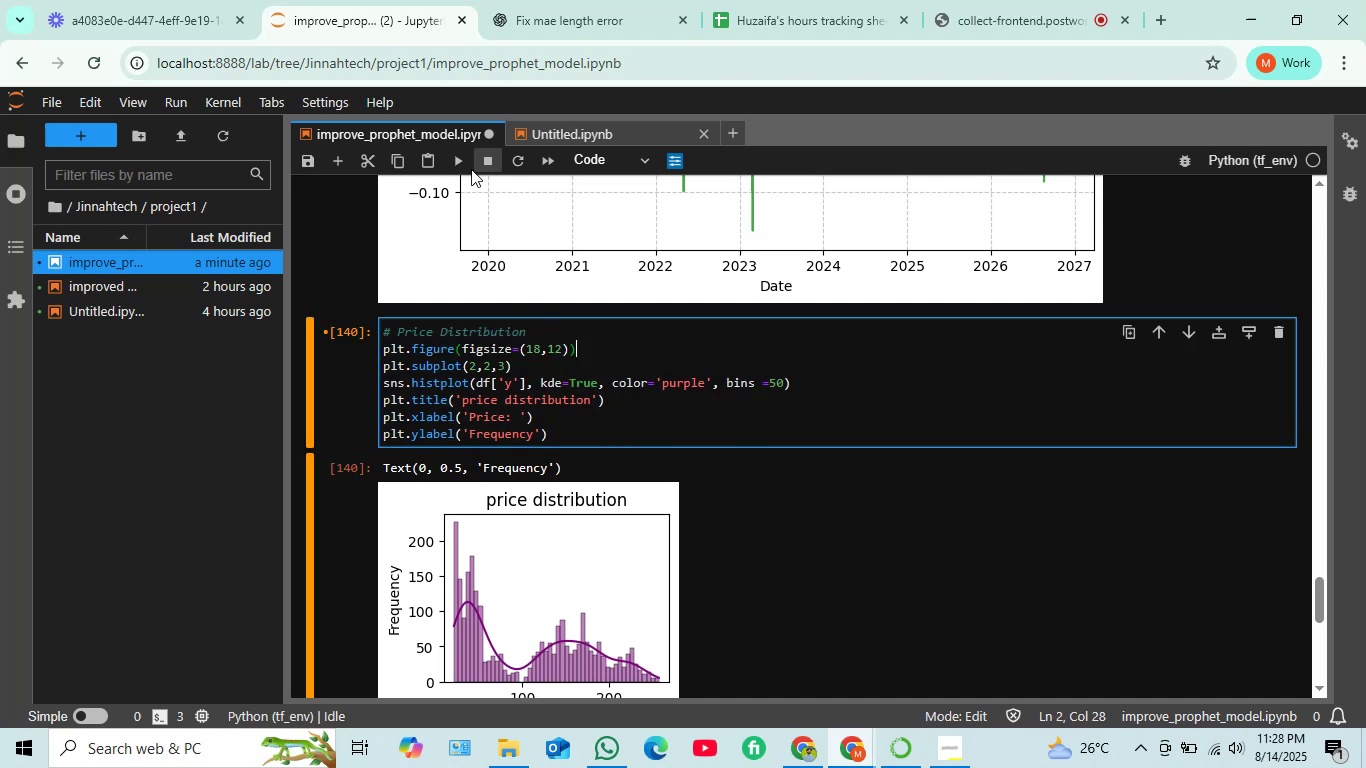 
left_click([455, 169])
 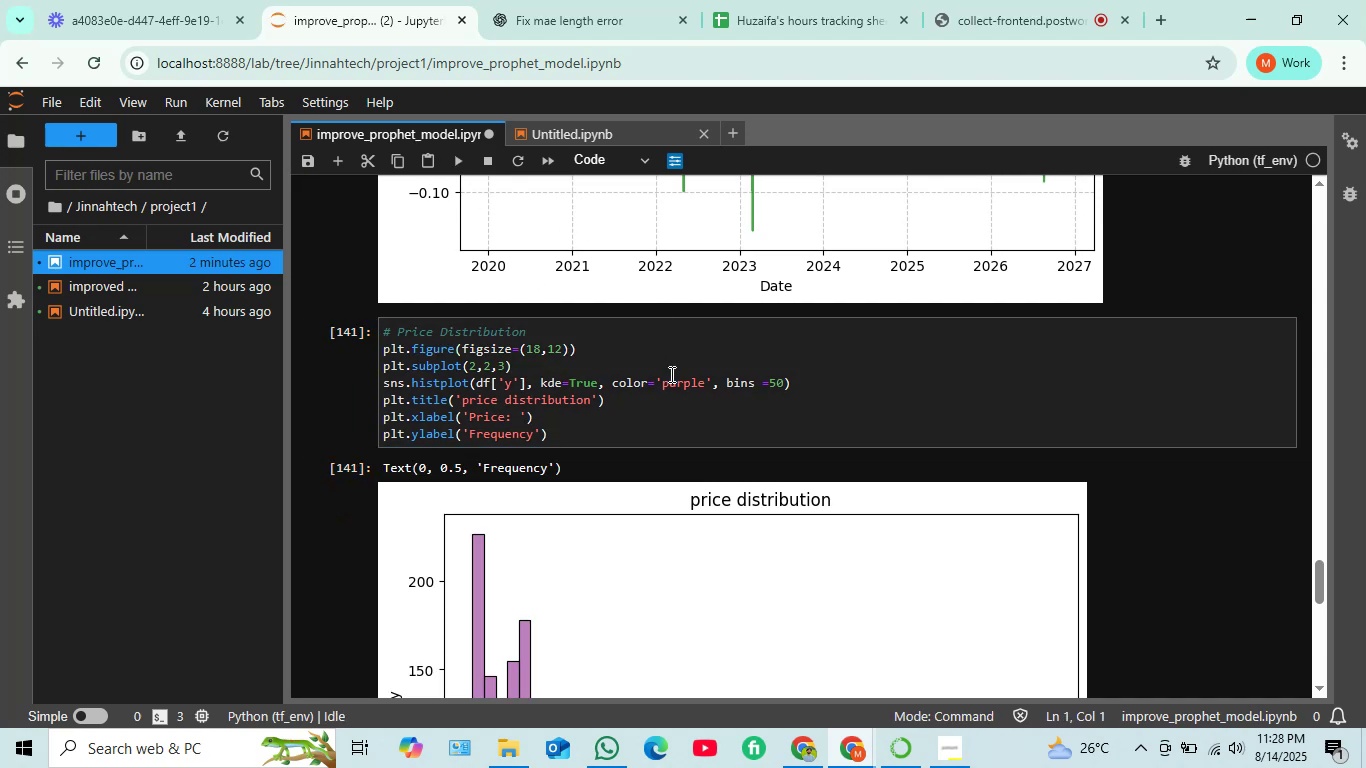 
scroll: coordinate [668, 374], scroll_direction: down, amount: 5.0
 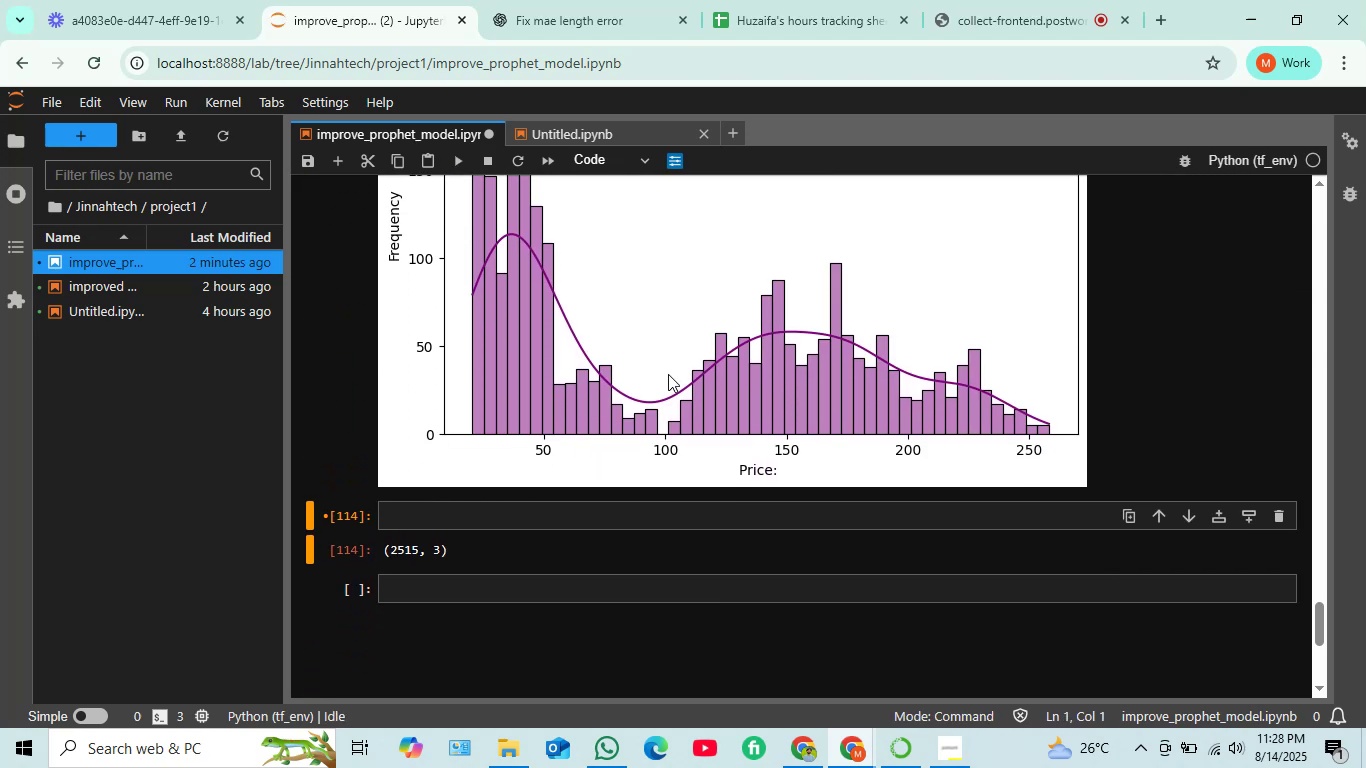 
scroll: coordinate [666, 360], scroll_direction: up, amount: 3.0
 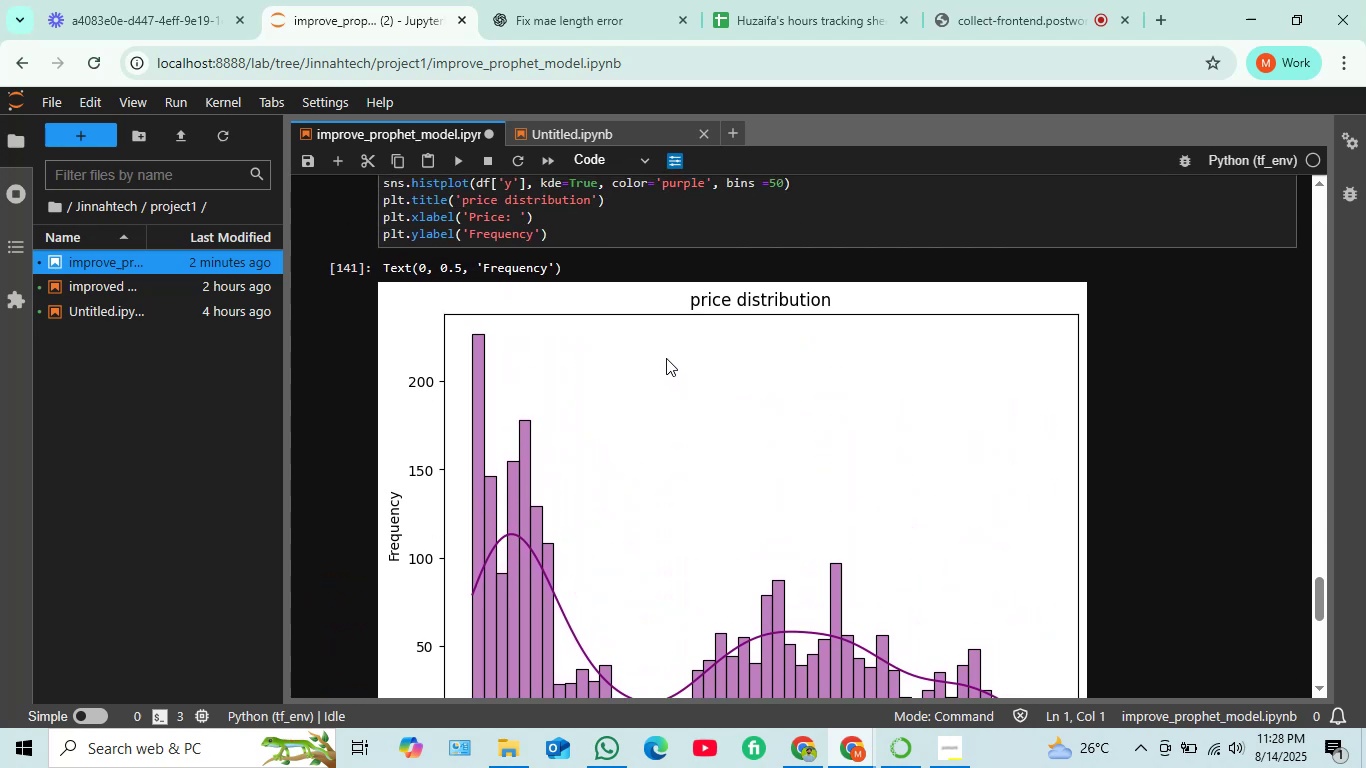 
scroll: coordinate [855, 435], scroll_direction: down, amount: 2.0
 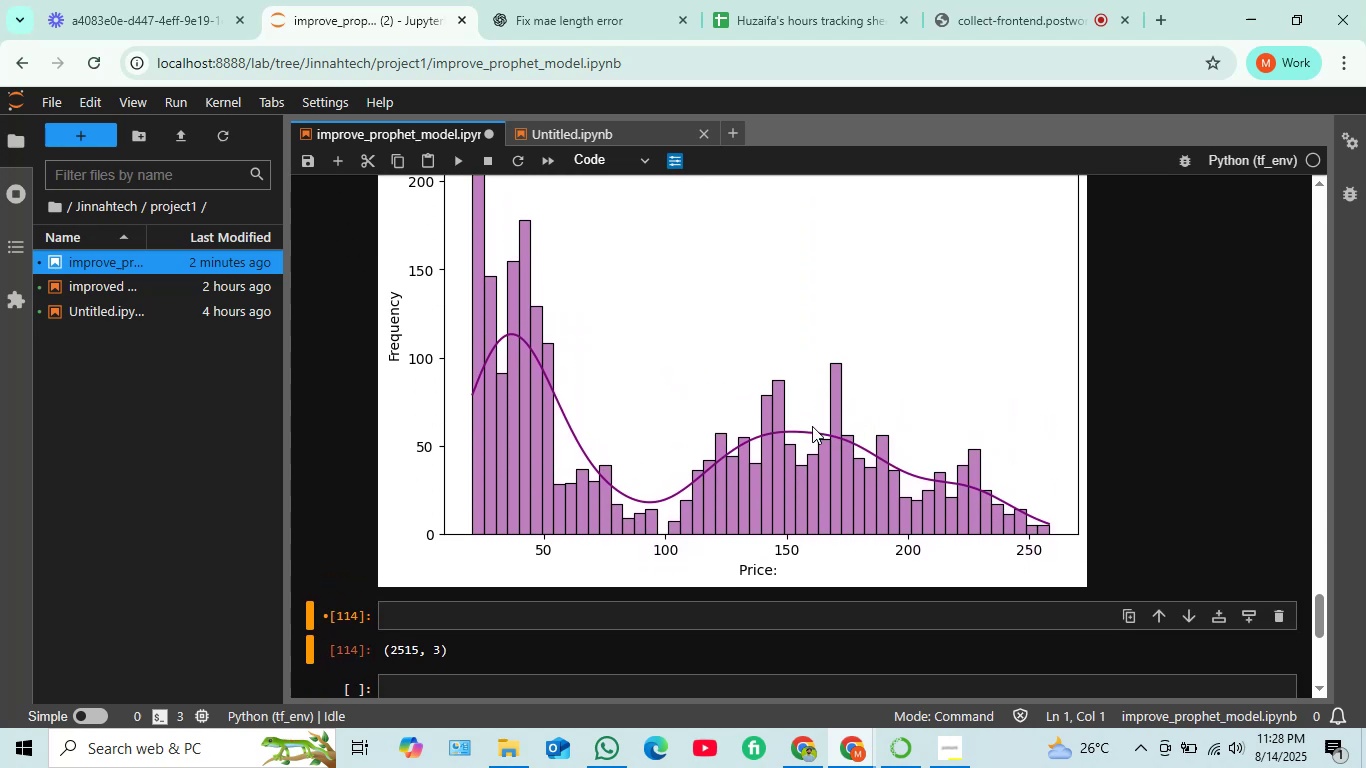 
left_click([642, 613])
 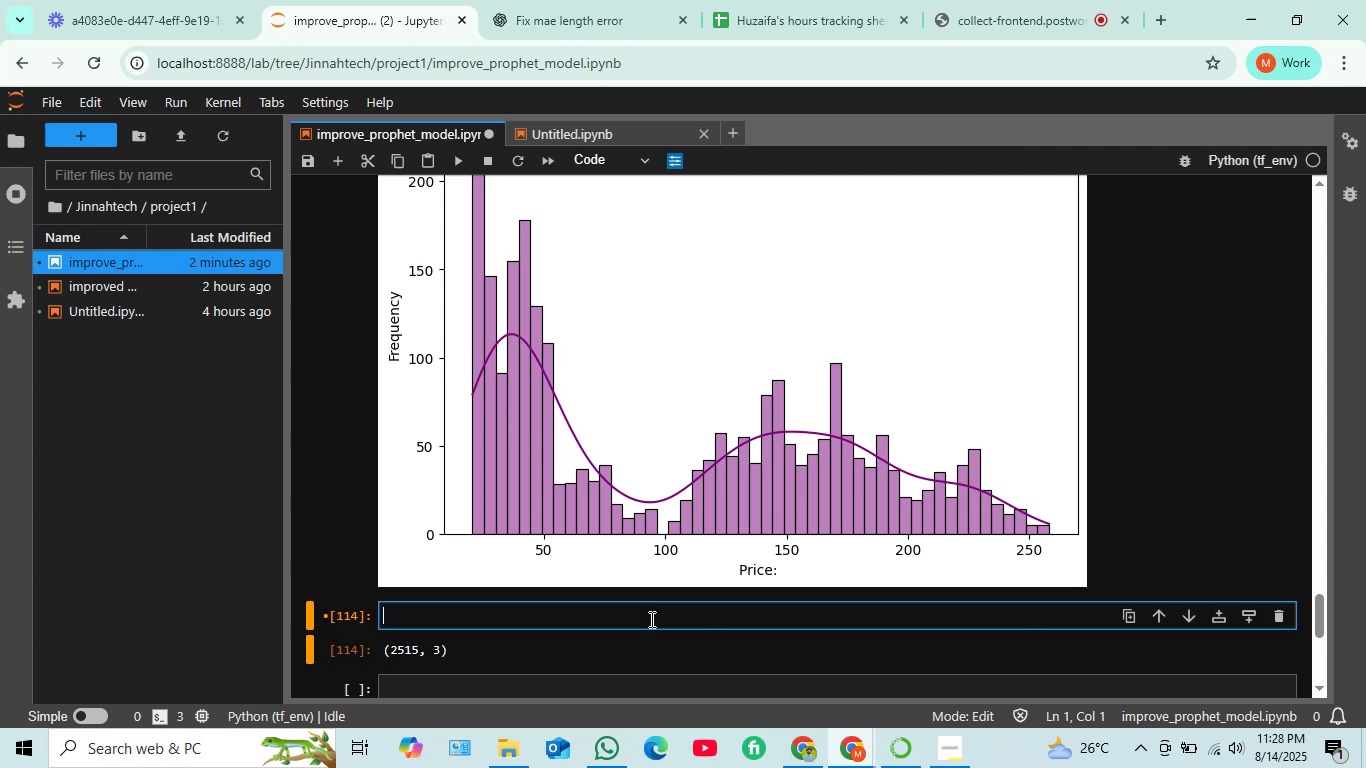 
key(Control+Slash)
 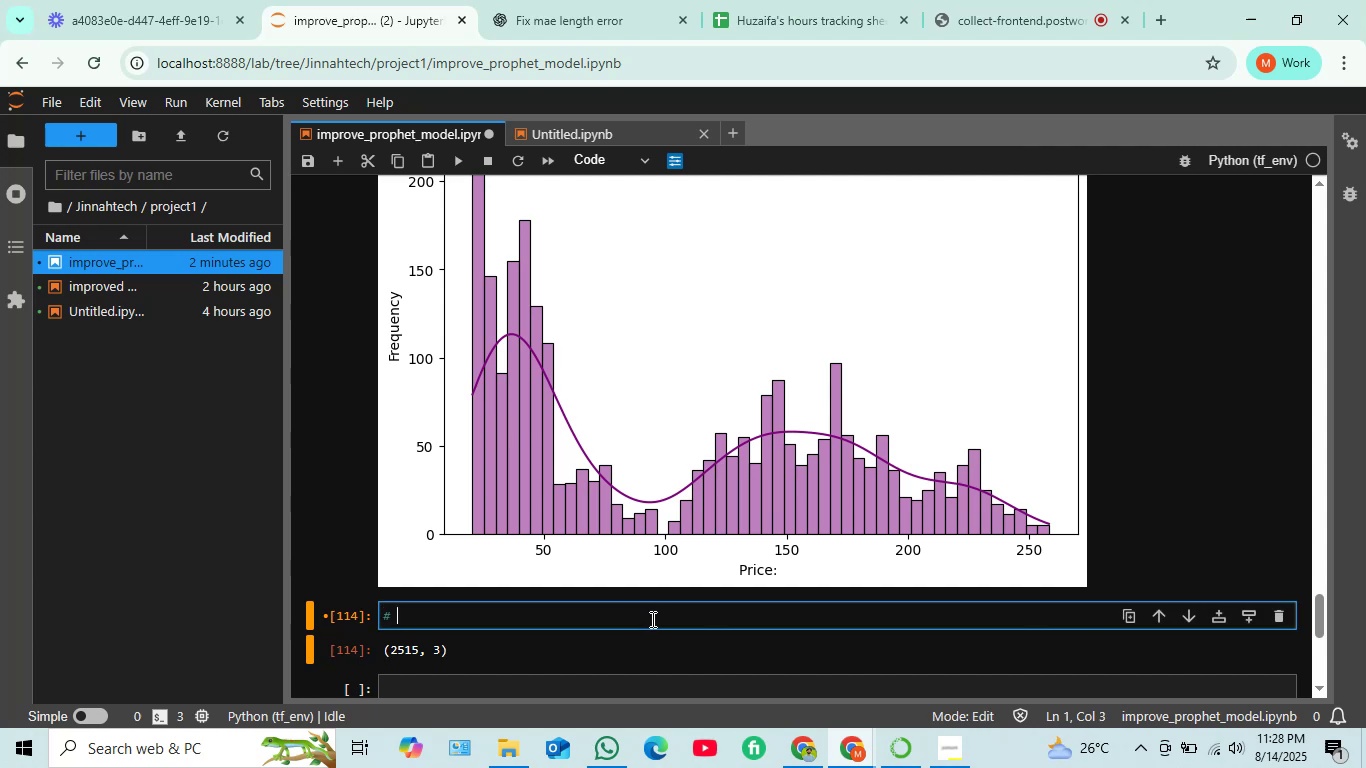 
type(Volatility )
 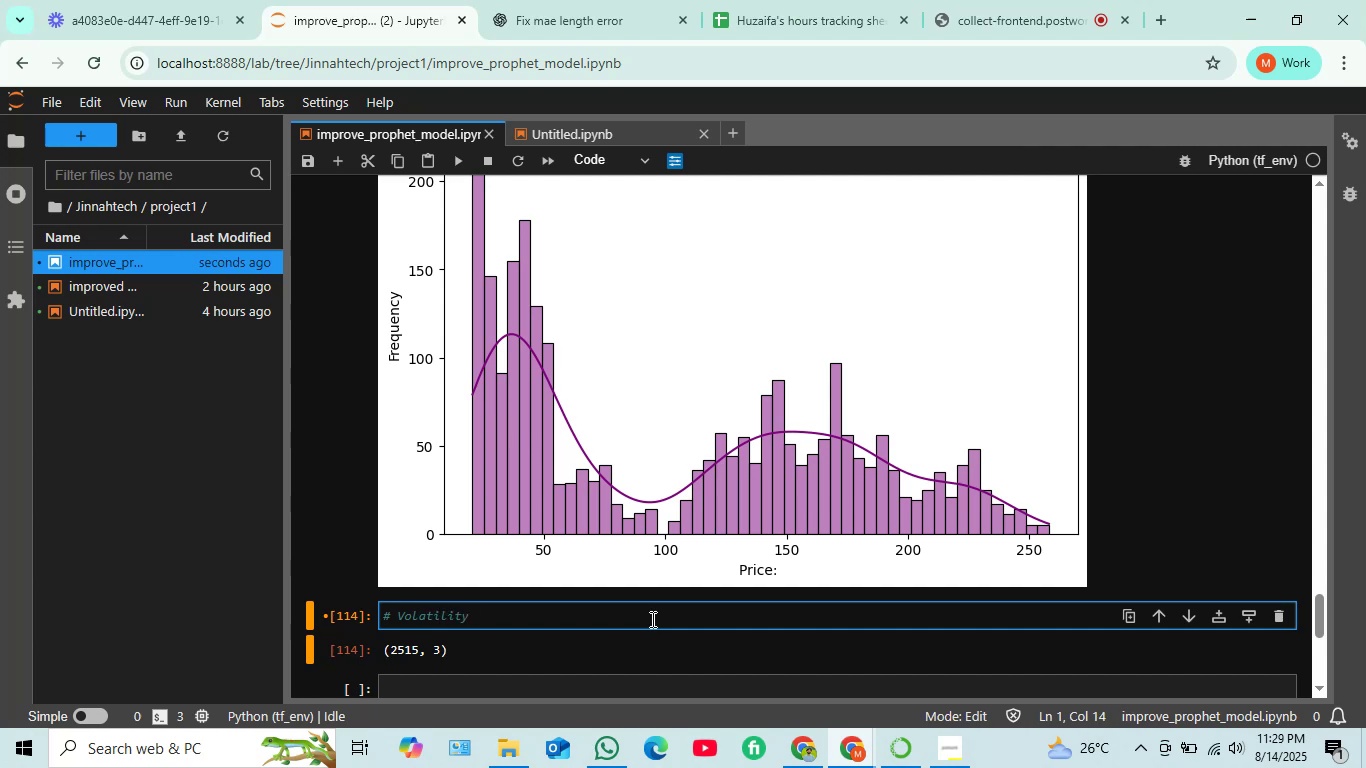 
key(Enter)
 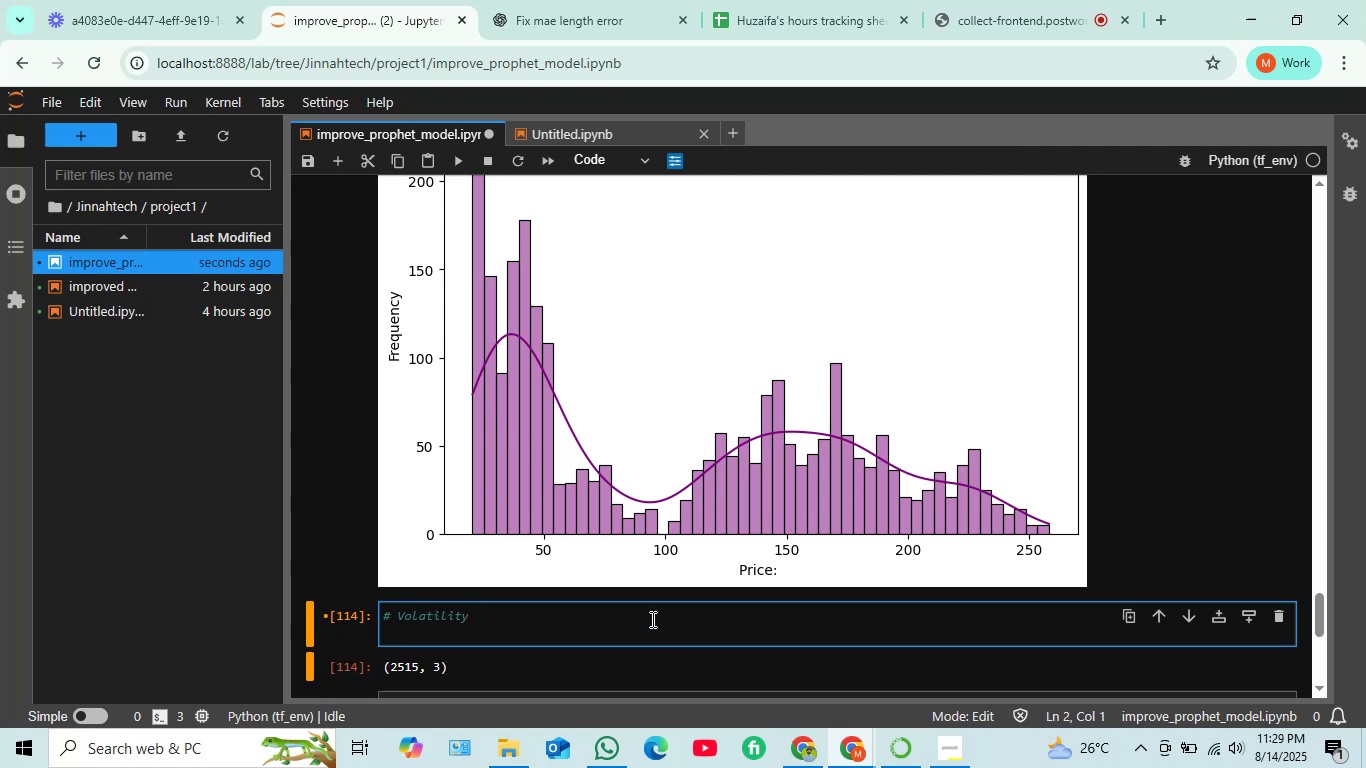 
type(plt.subplot(2,2,4))
 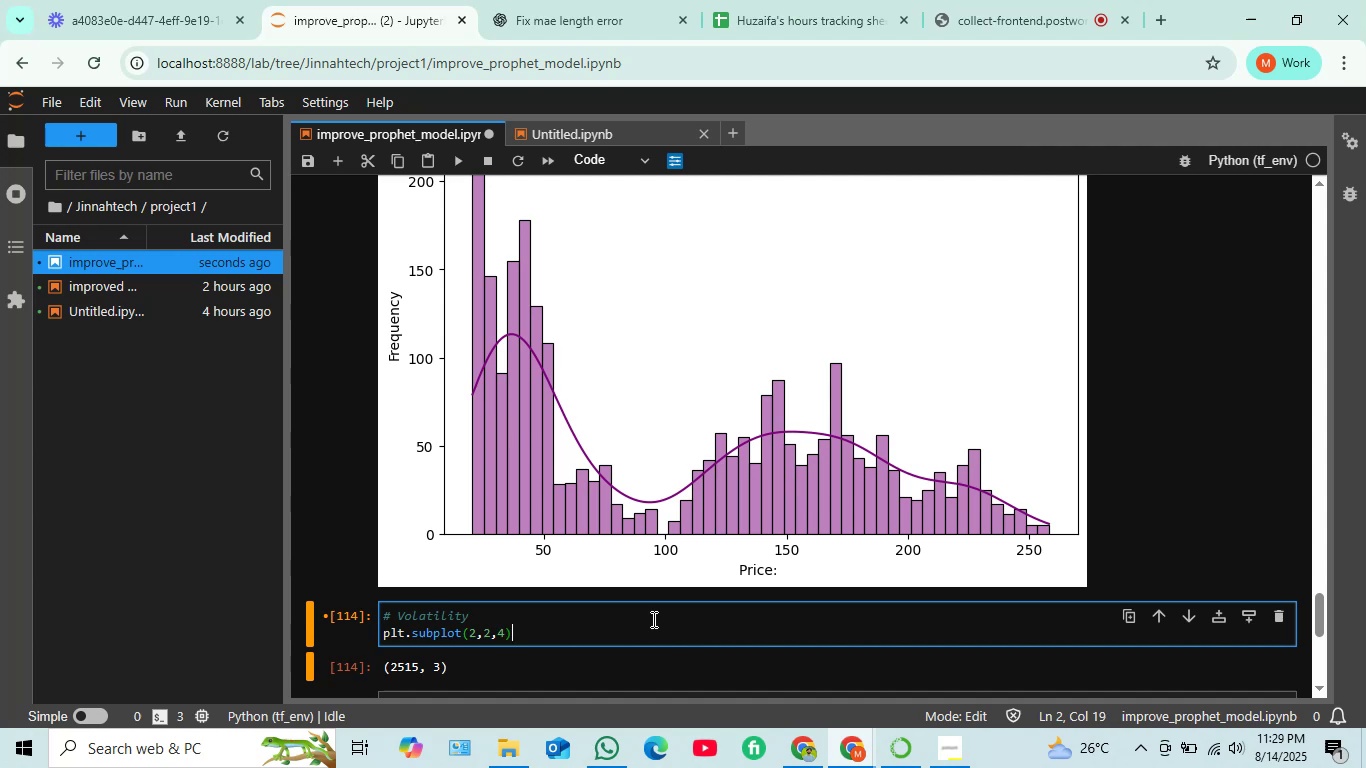 
 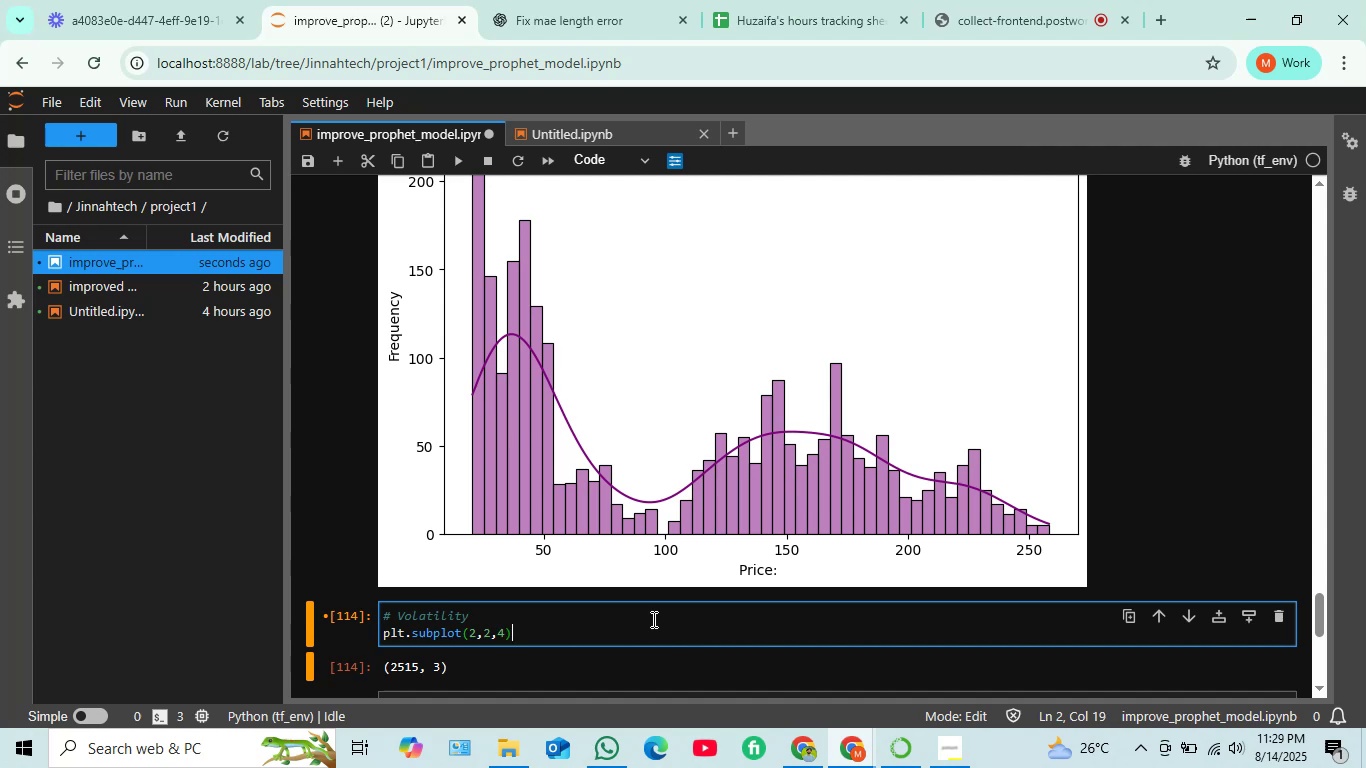 
key(Enter)
 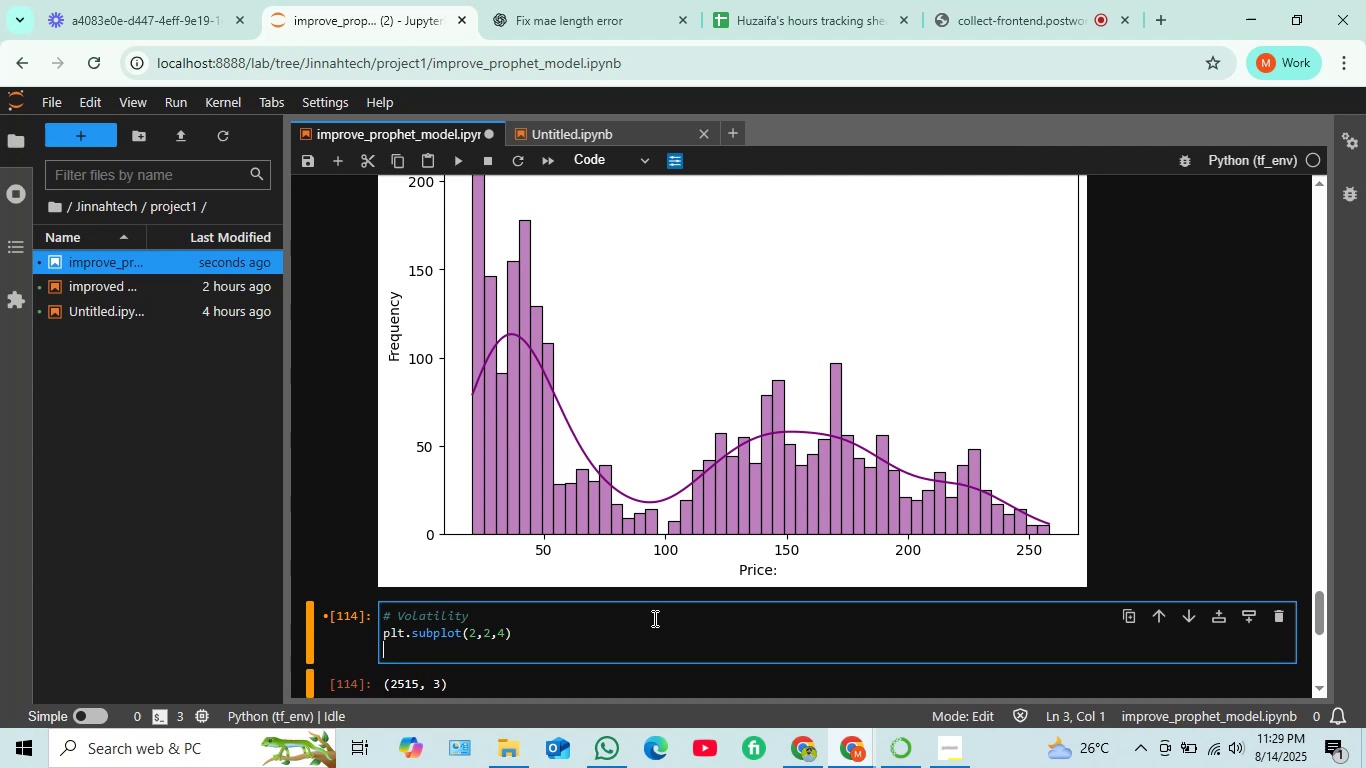 
type(volatility = daily_returns.rolling(window=30).std())
 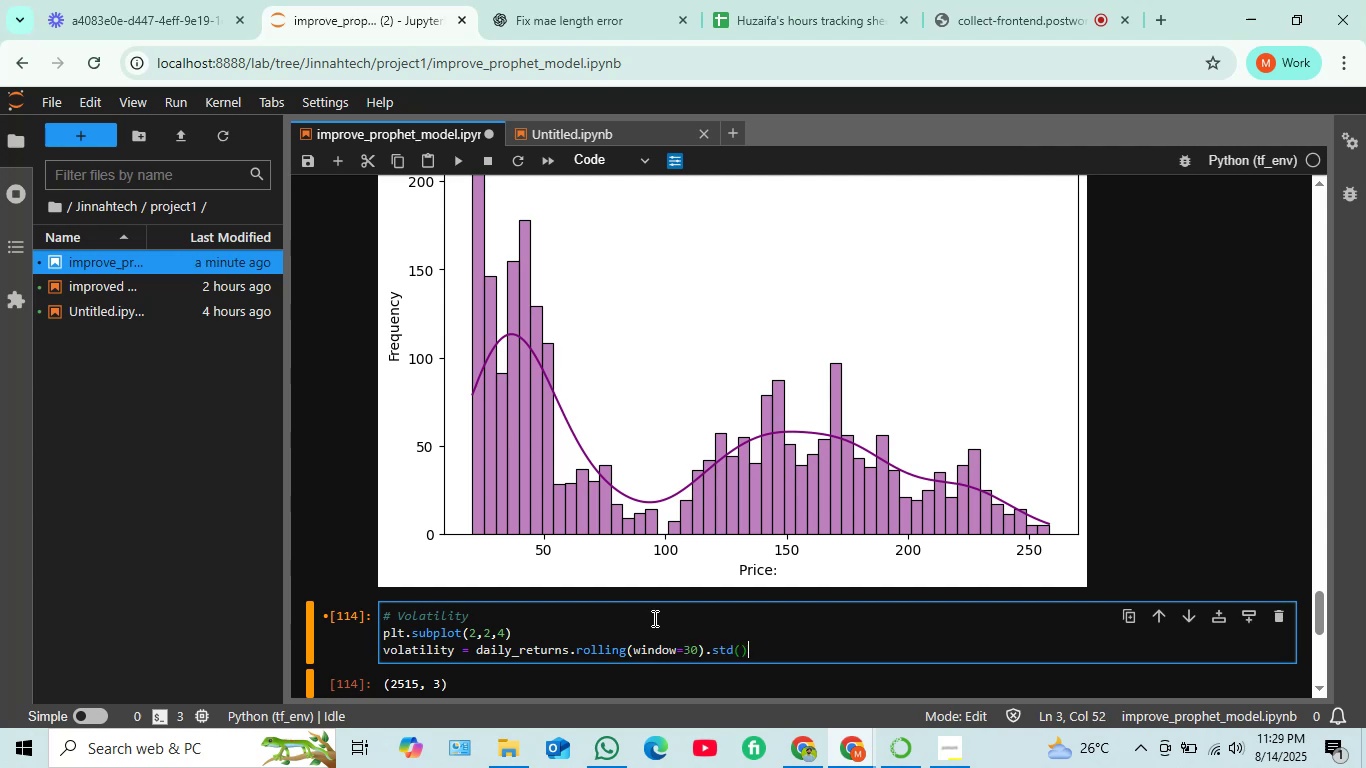 
key(Enter)
 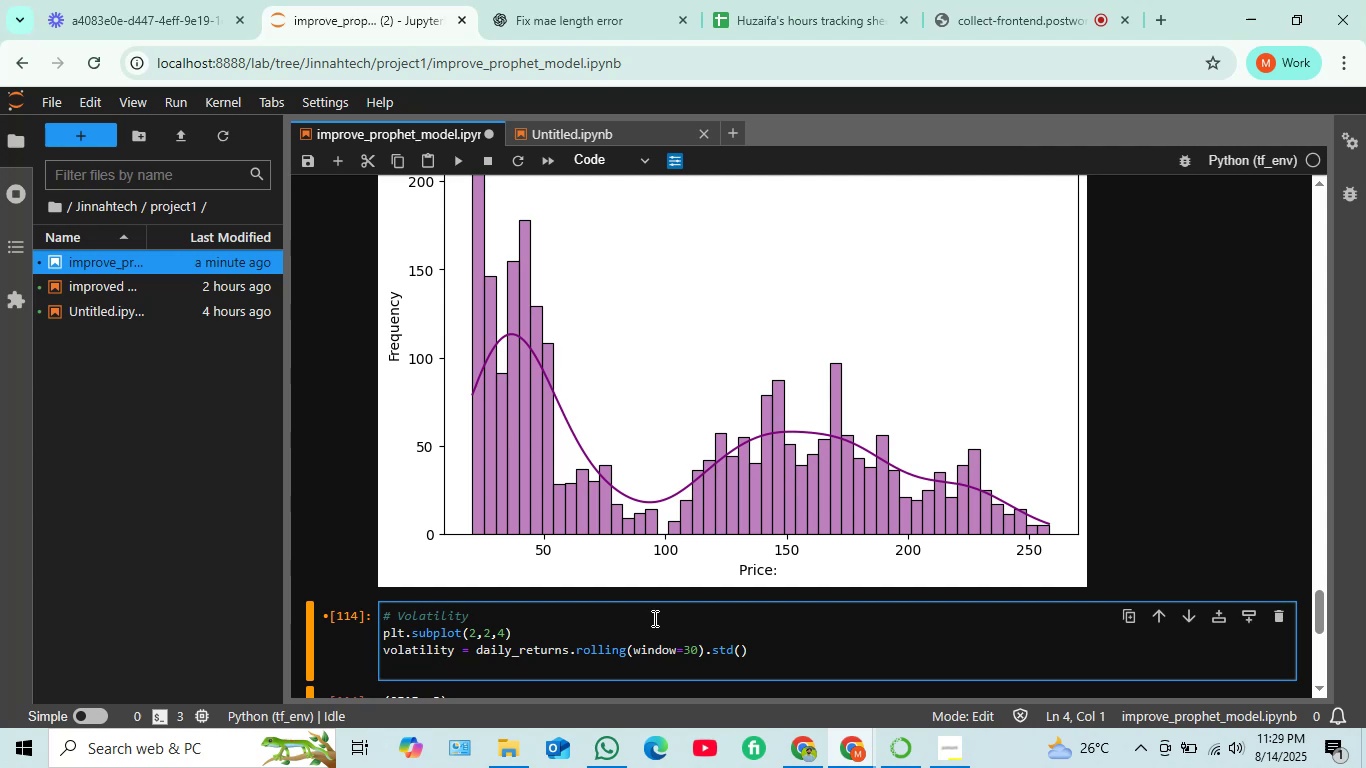 
type(plt.plot(df['ds)
 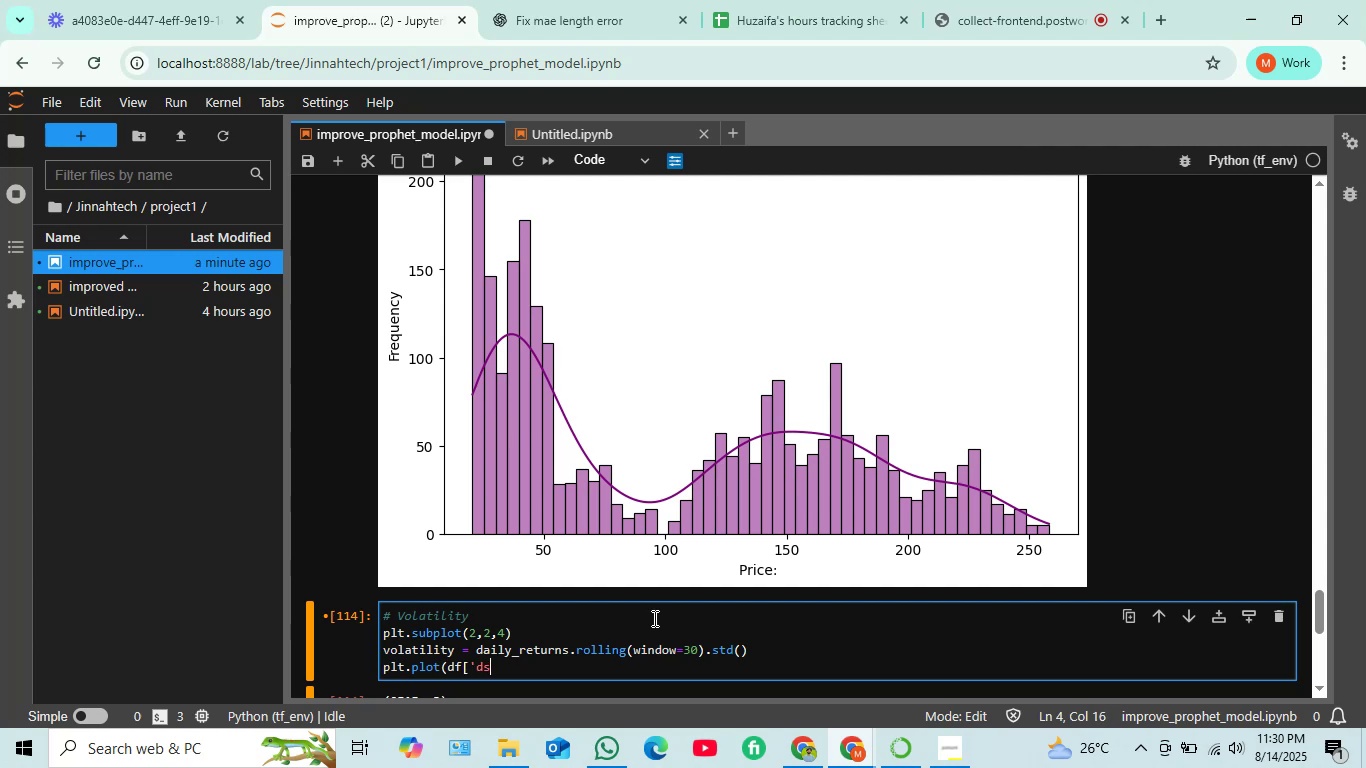 
key(BracketRight)
 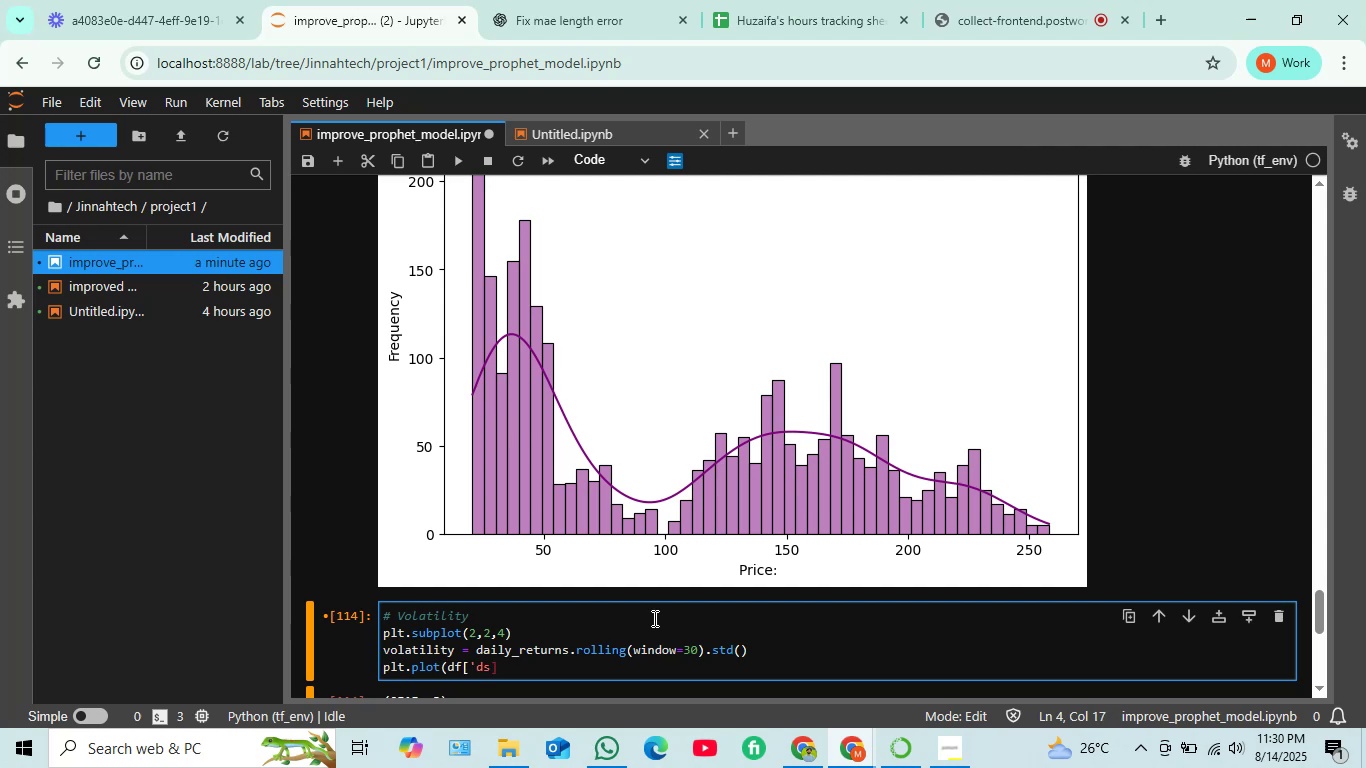 
key(Backspace)
 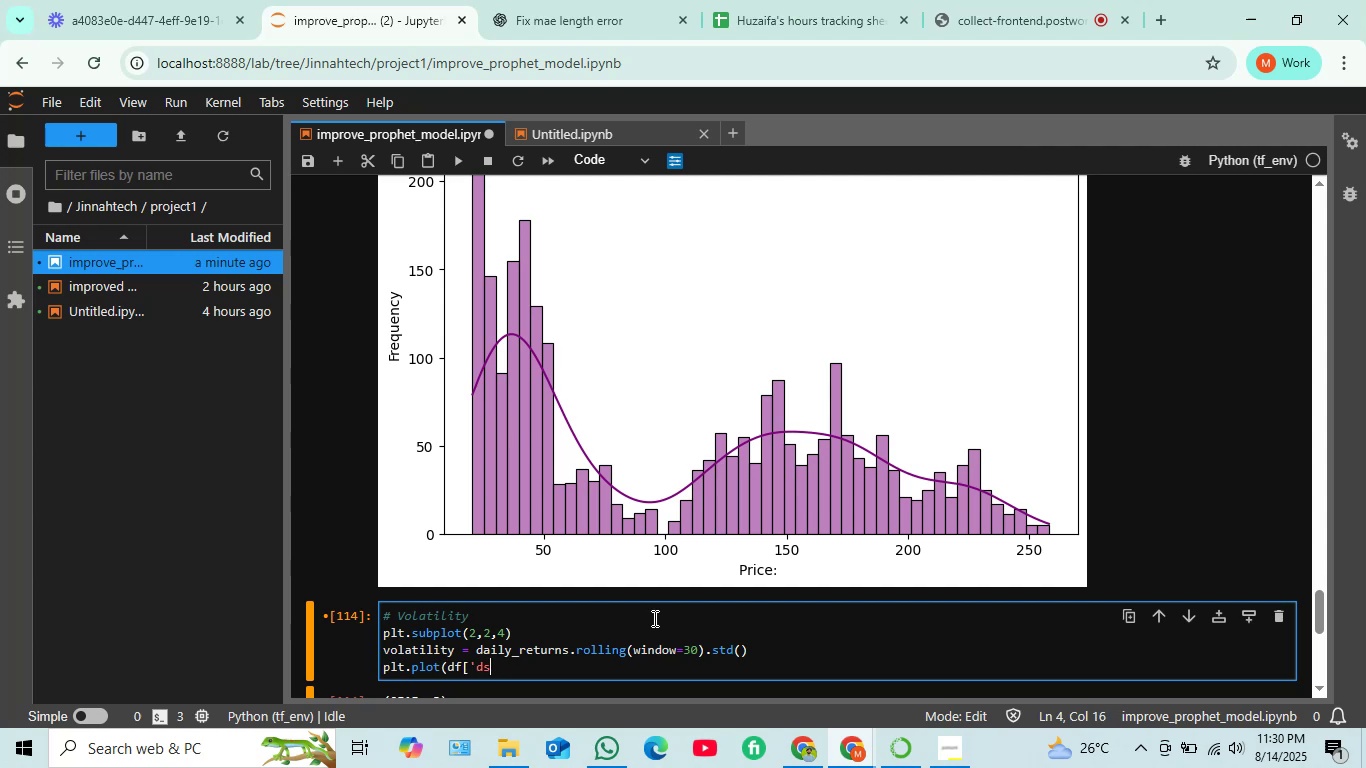 
key(Quote)
 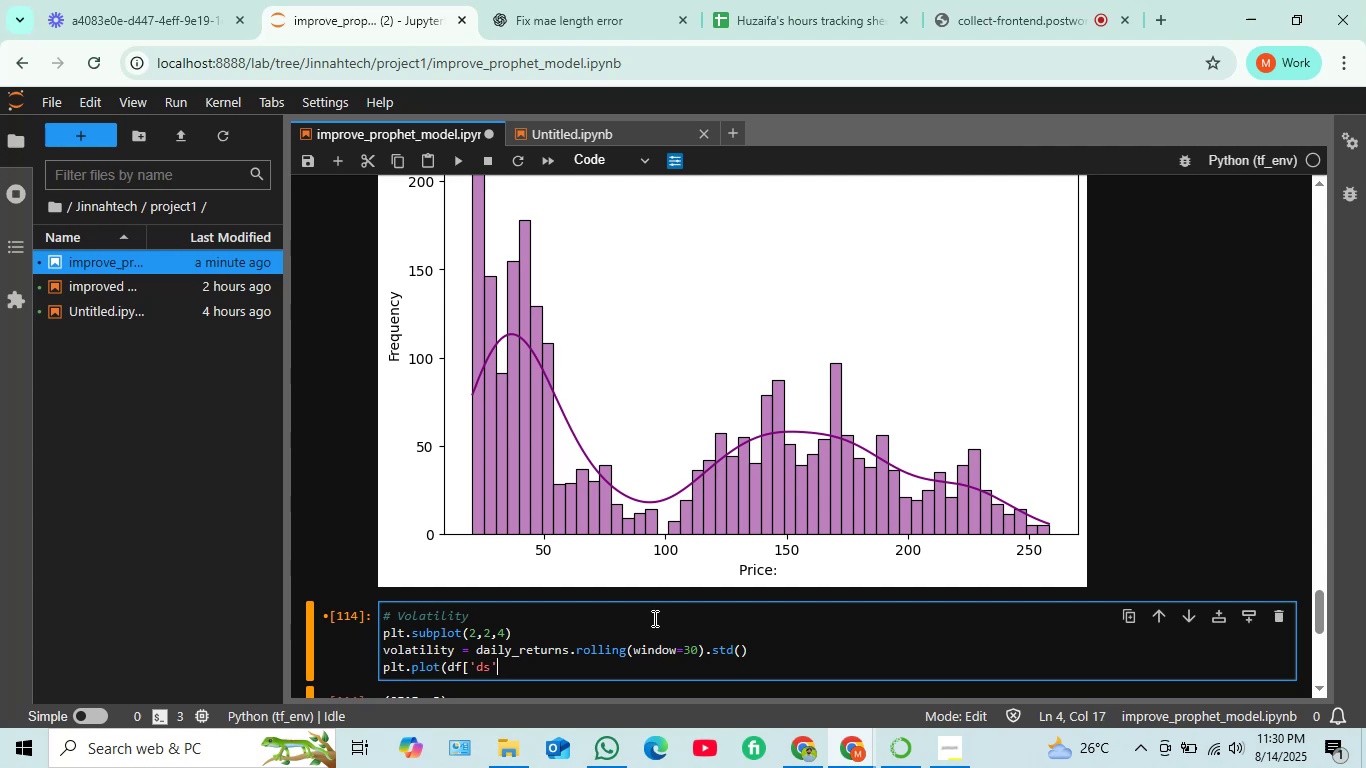 
key(BracketRight)
 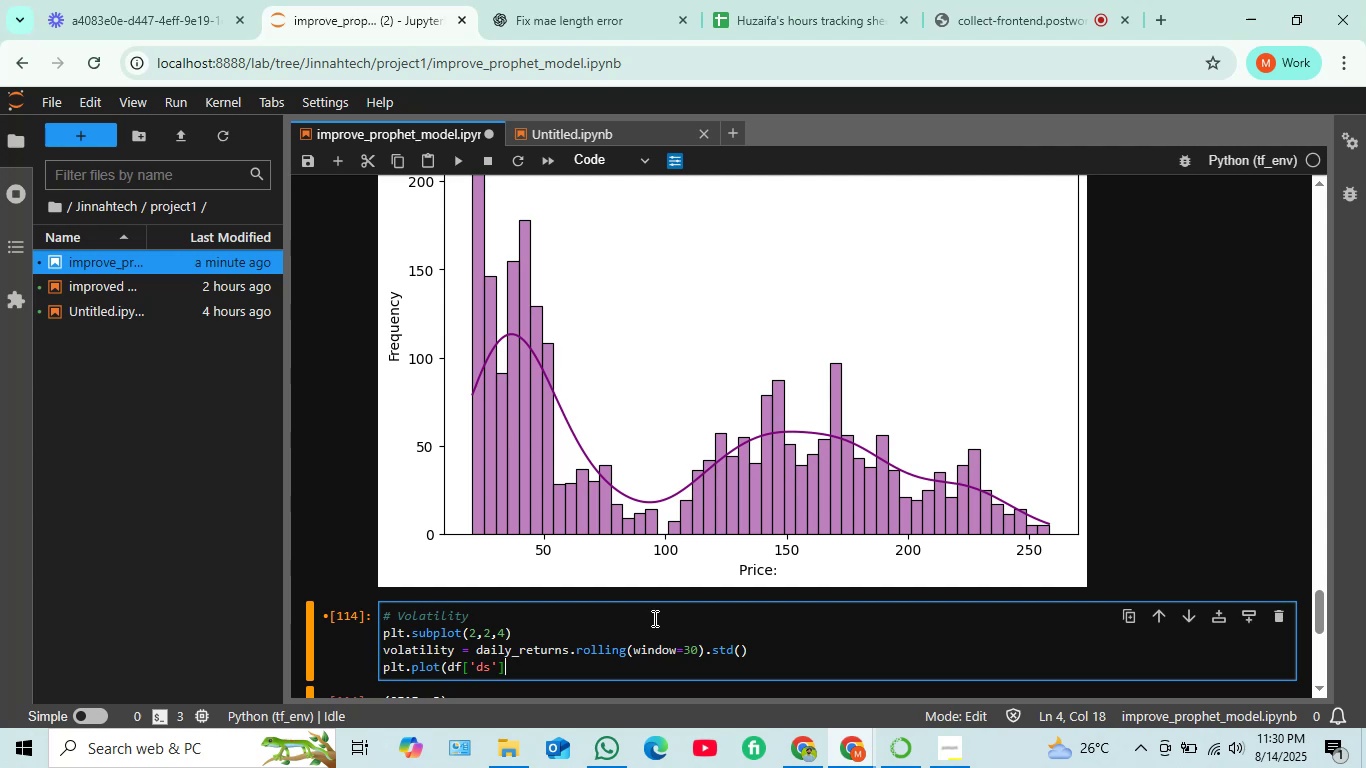 
type([1:], volati)
 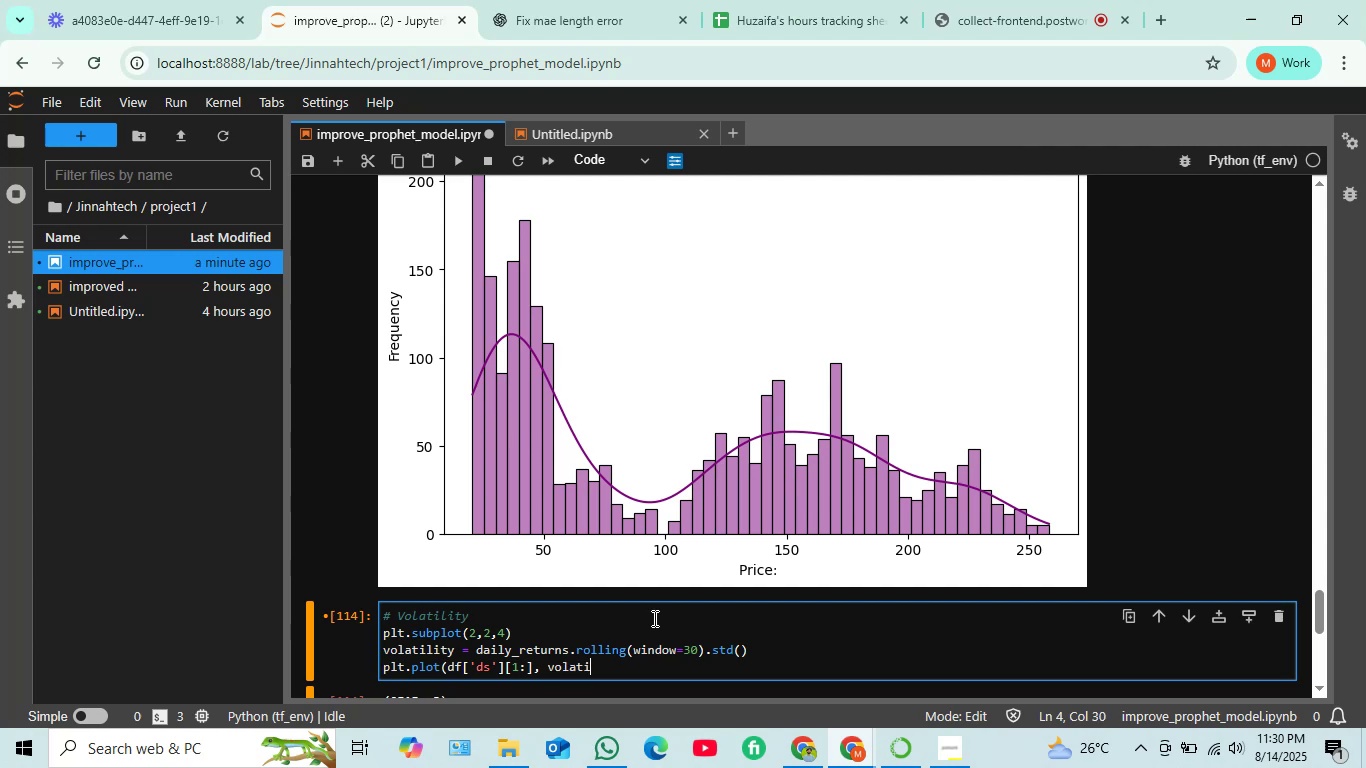 
type(lity, color = 'red'))
 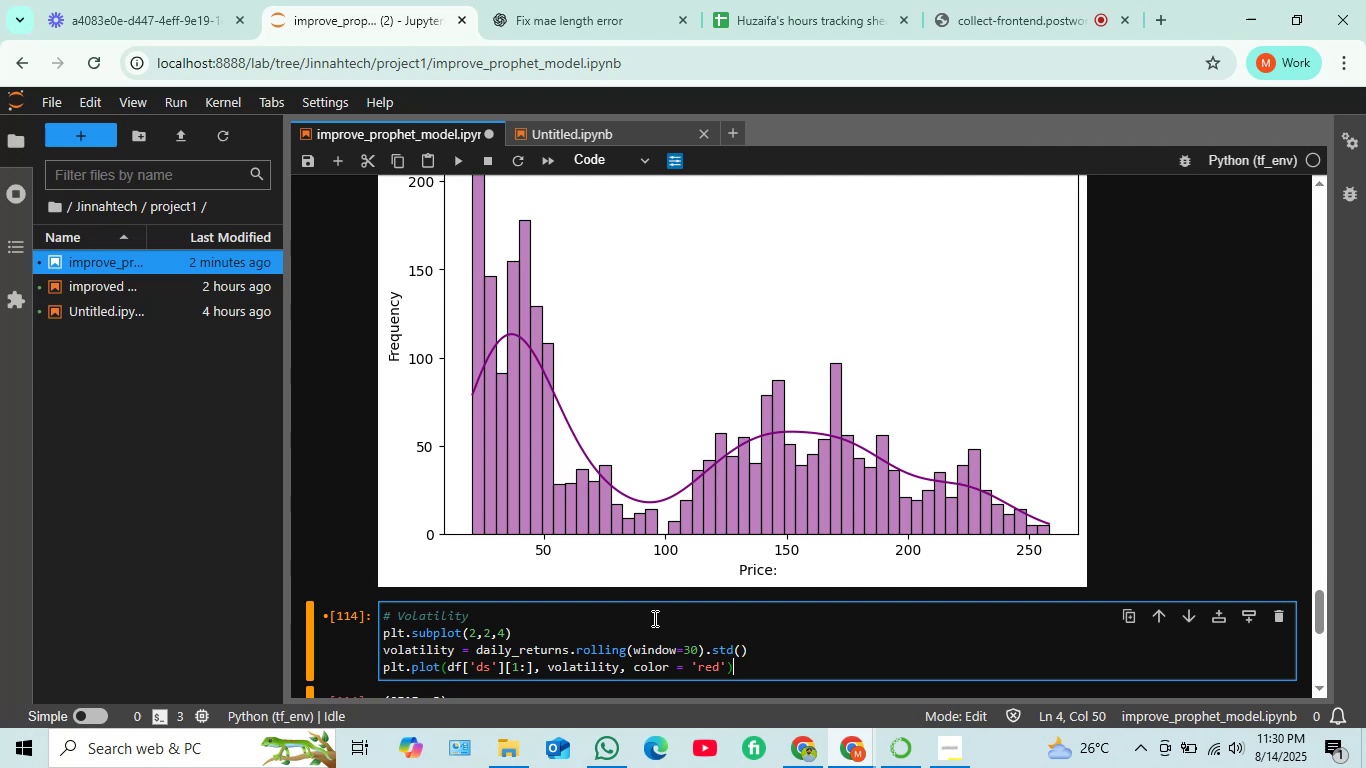 
 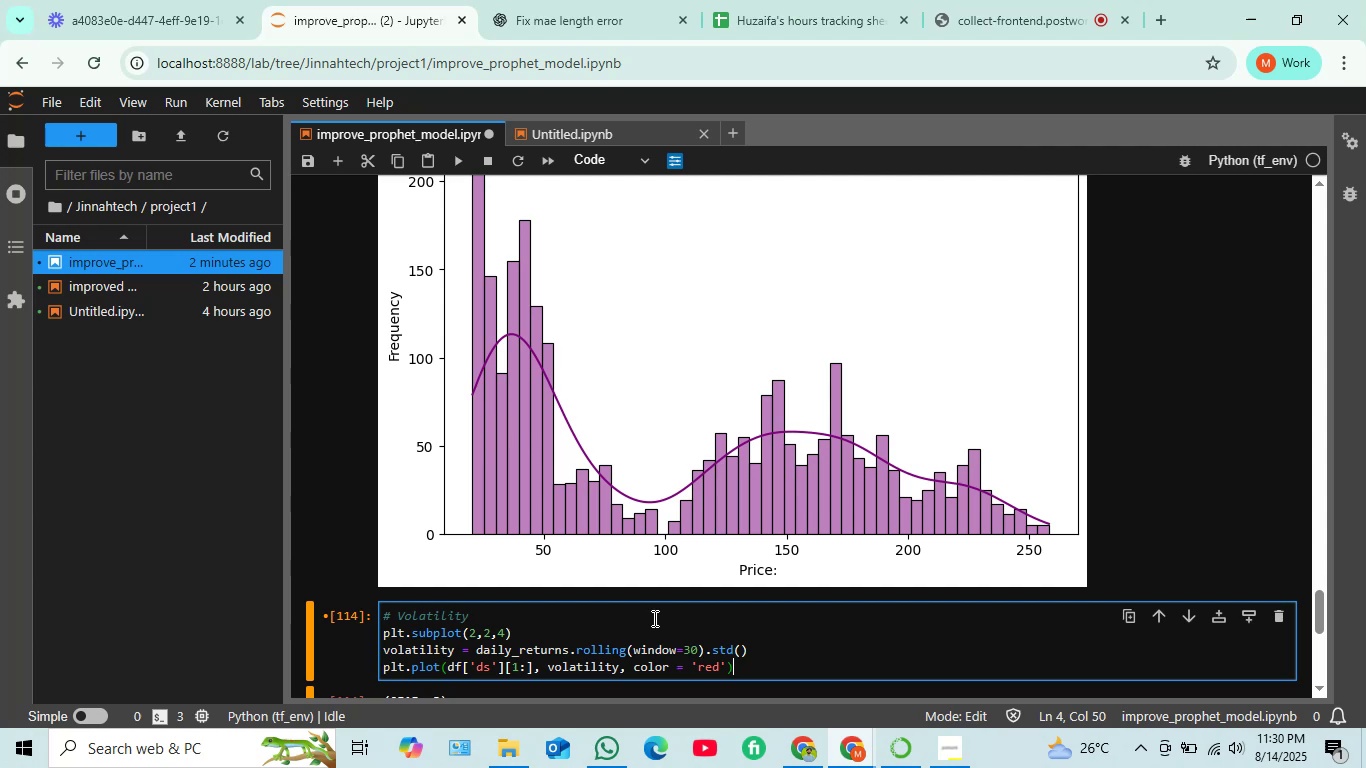 
key(Enter)
 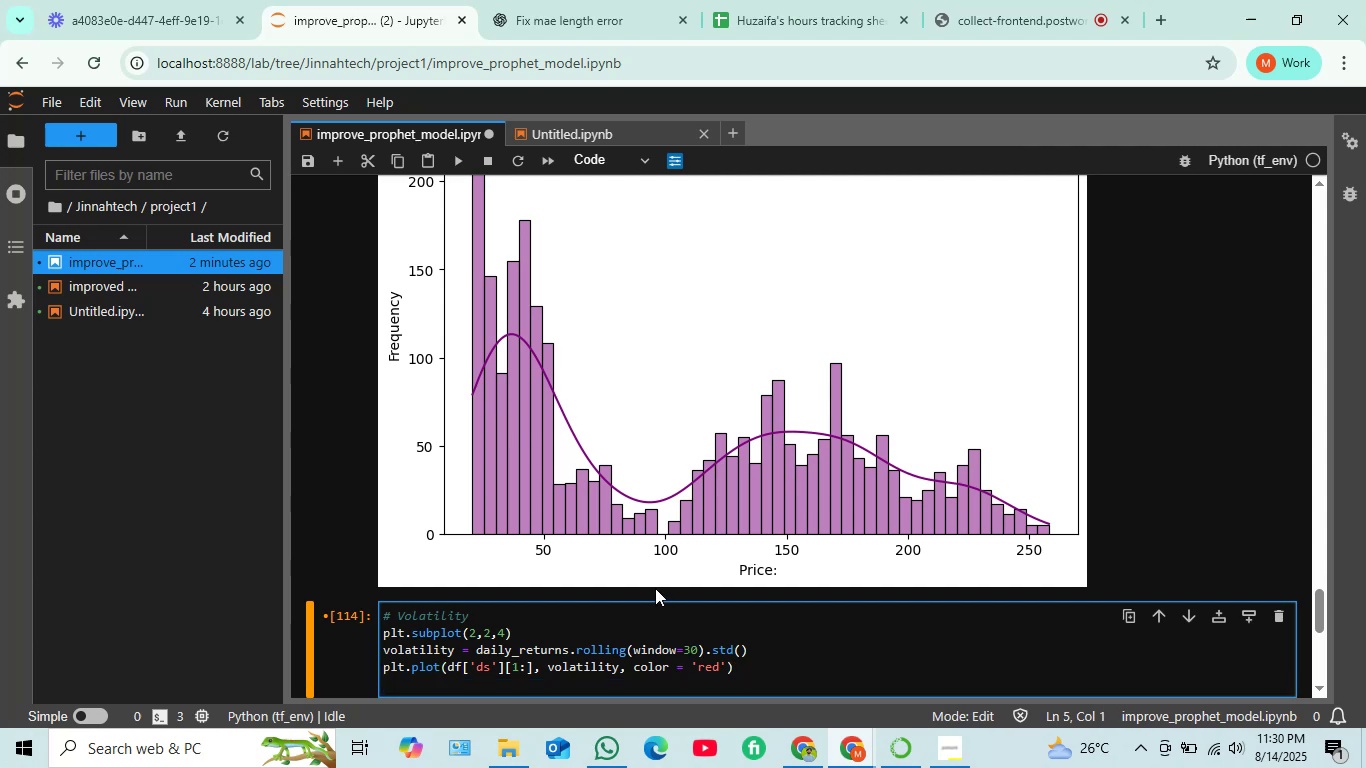 
scroll: coordinate [674, 507], scroll_direction: down, amount: 4.0
 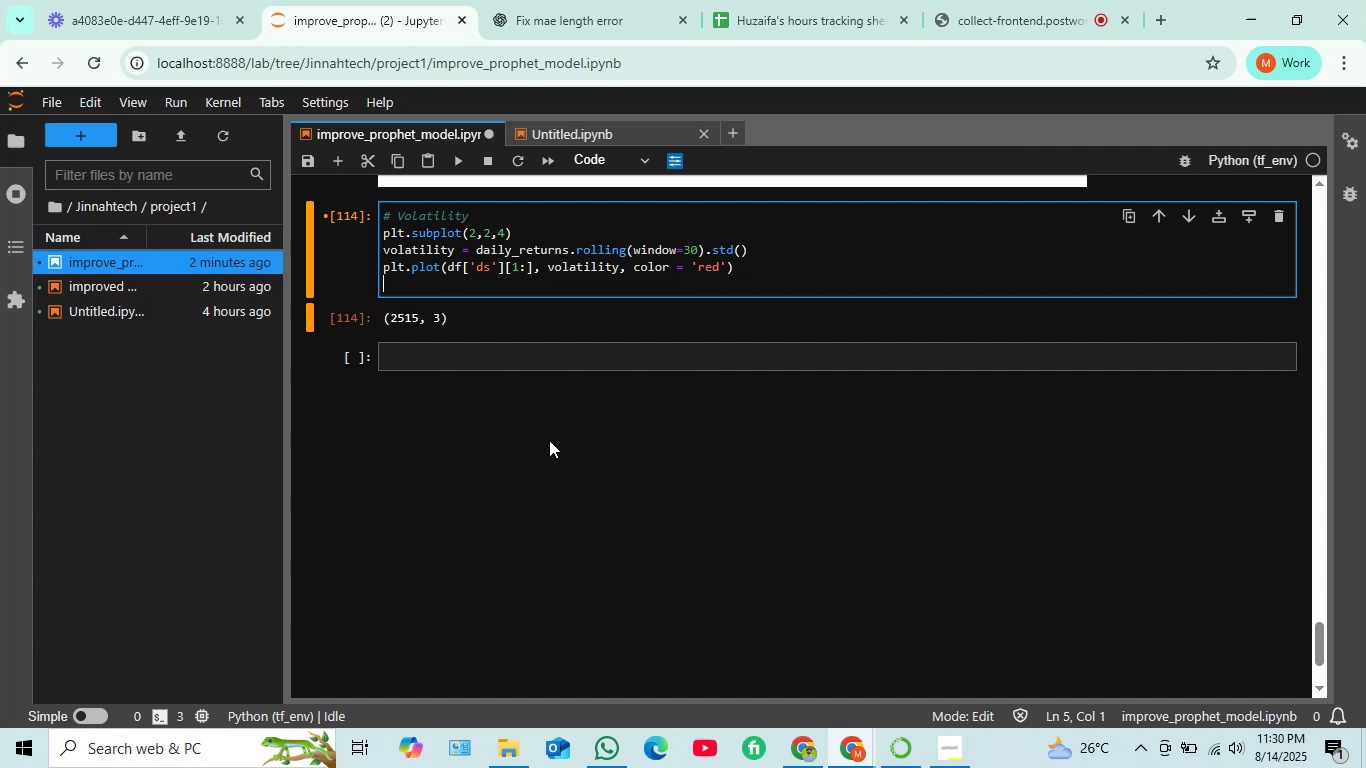 
wait(6.84)
 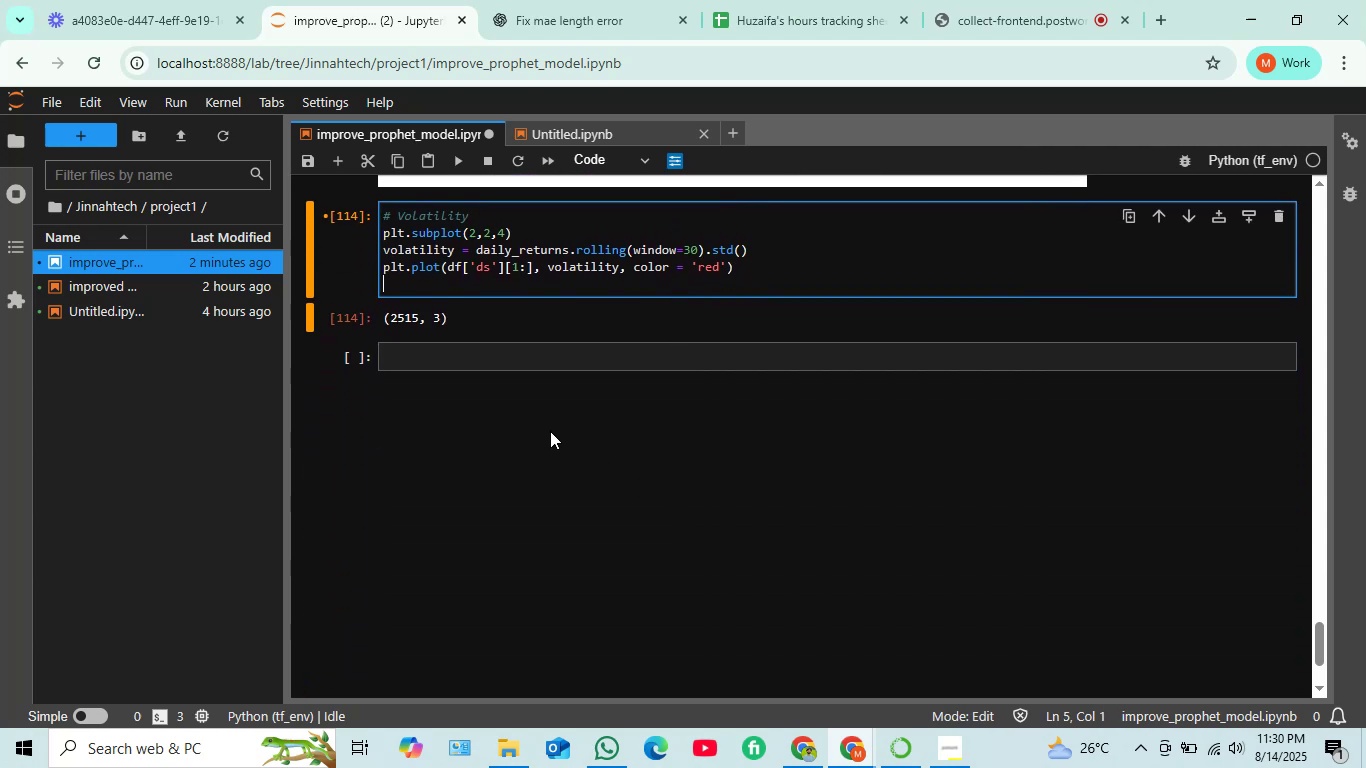 
type(plt.titel)
key(Backspace)
key(Backspace)
key(Backspace)
type(tle)
 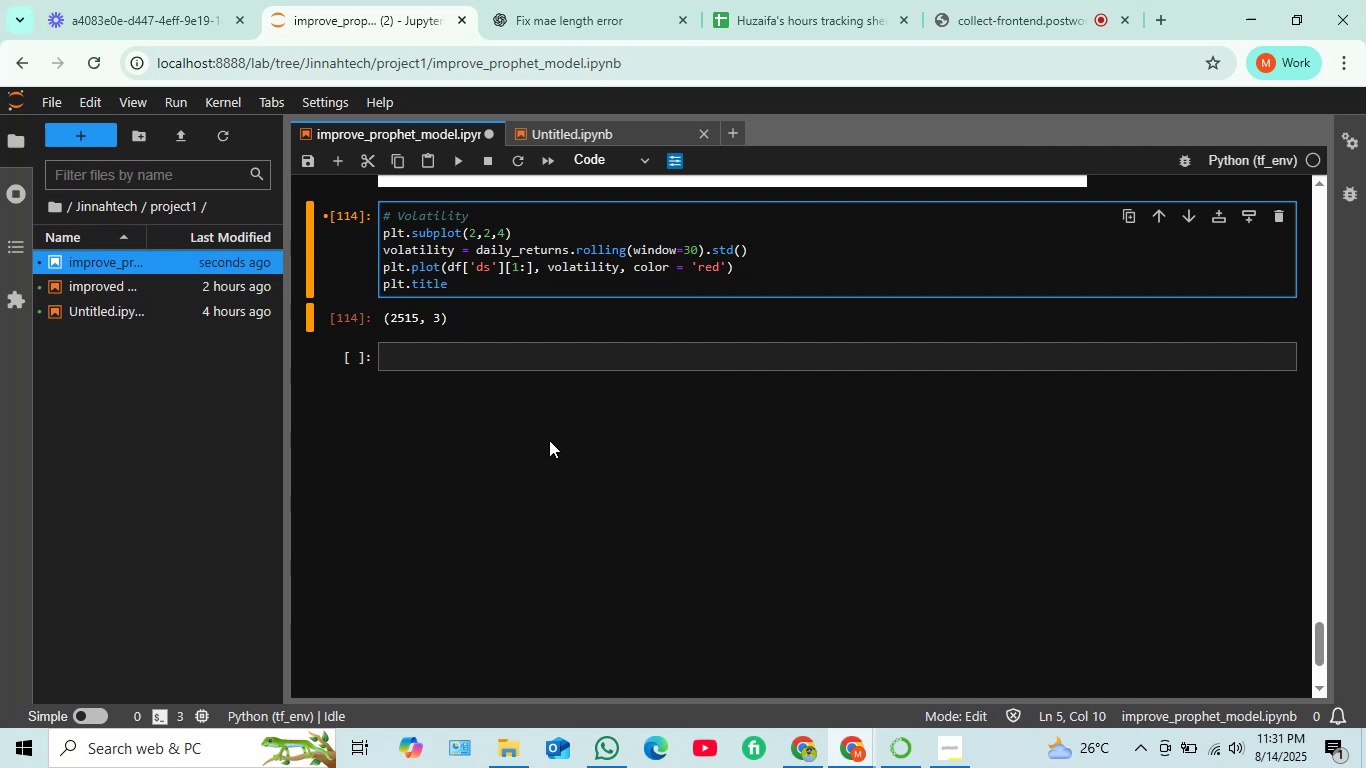 
key(Shift+9)
 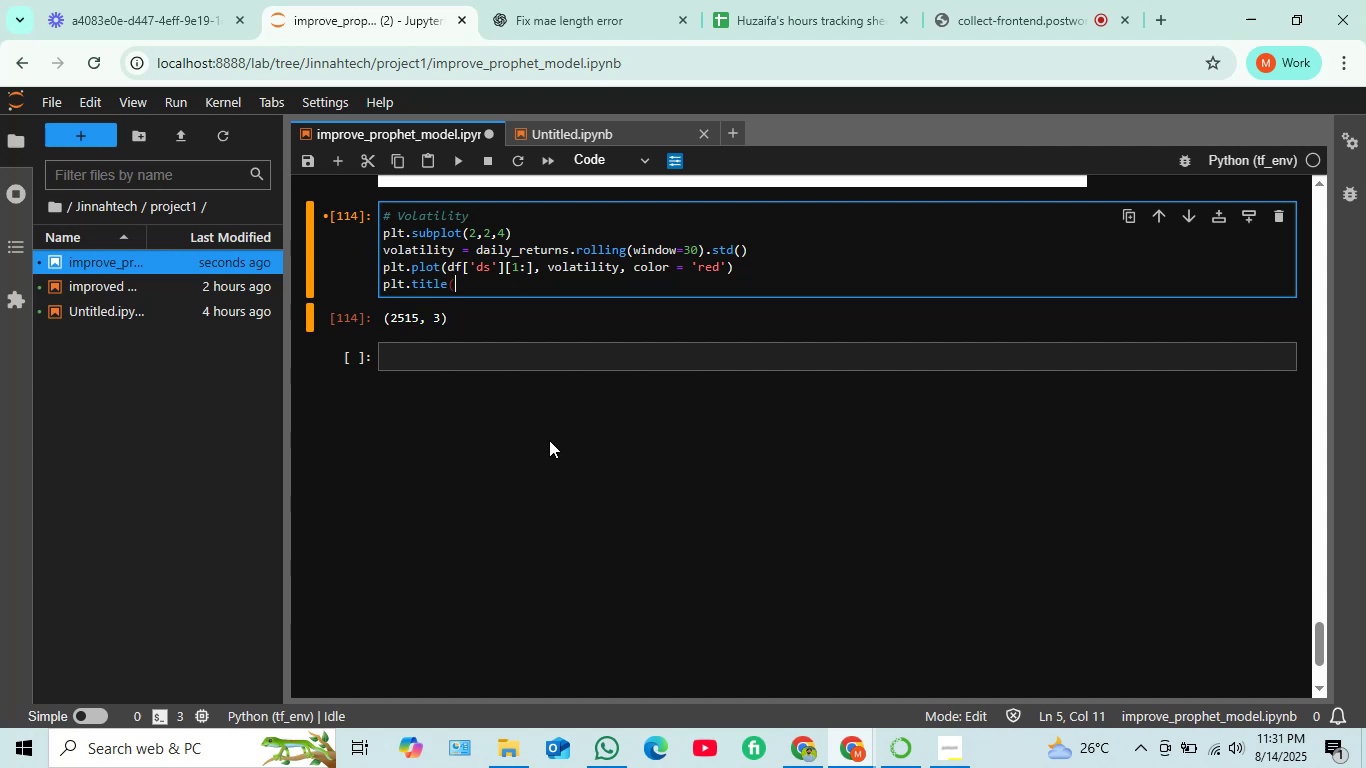 
type('Rolling Volatit)
key(Backspace)
type(lity')
 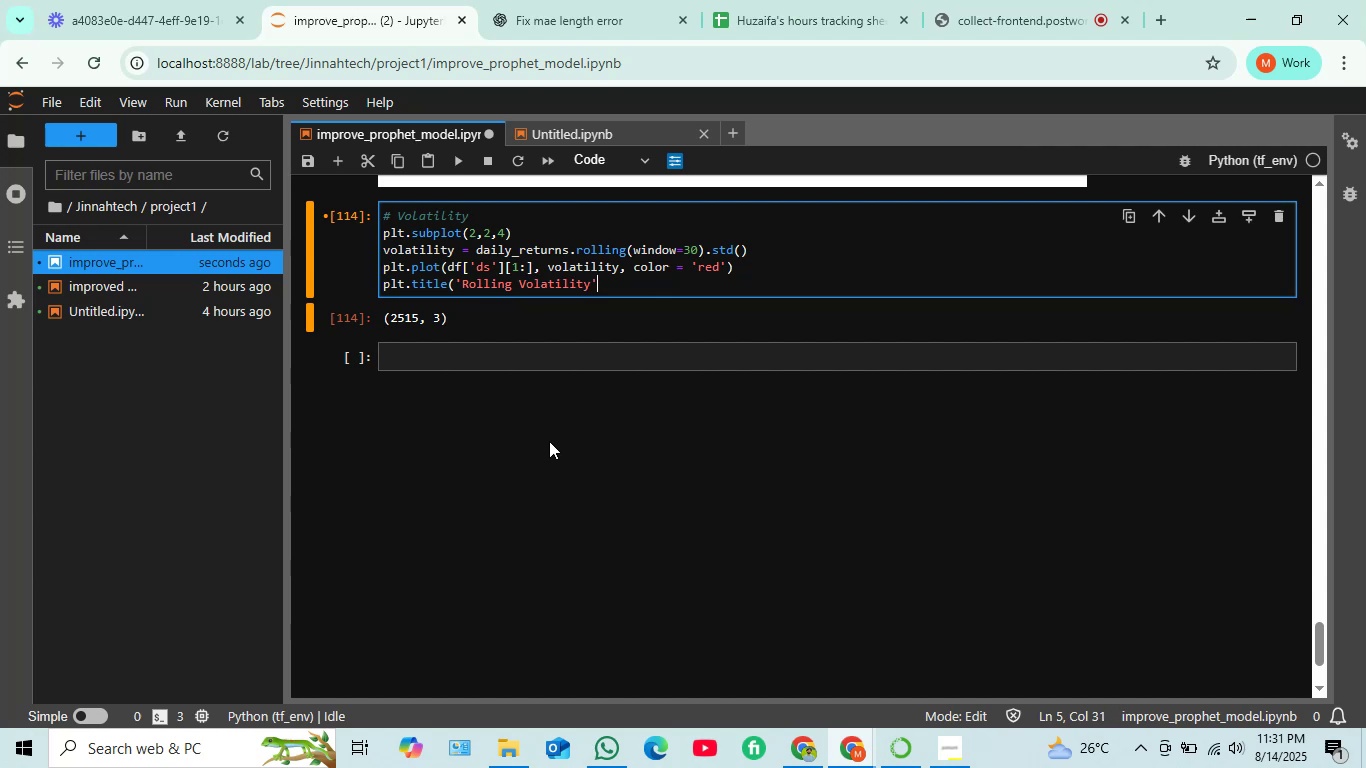 
 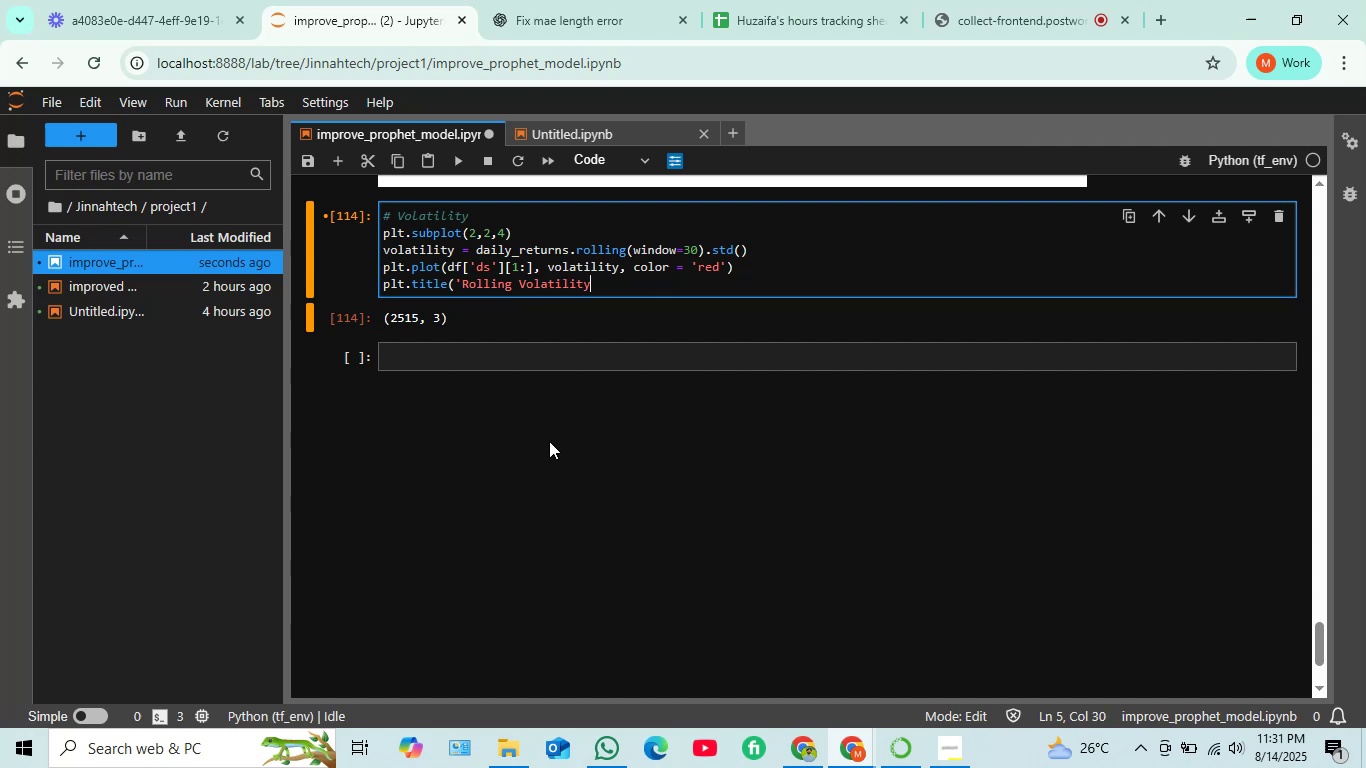 
key(Enter)
 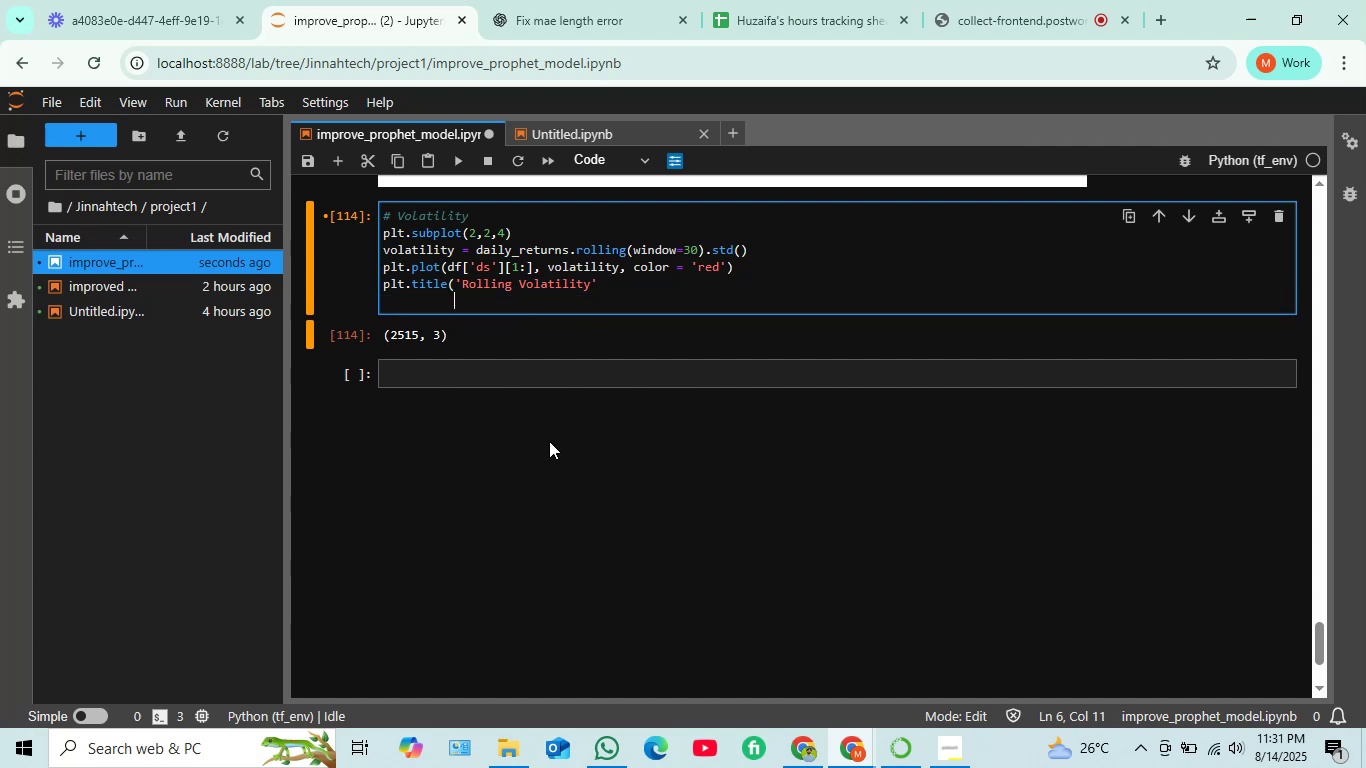 
key(Backspace)
 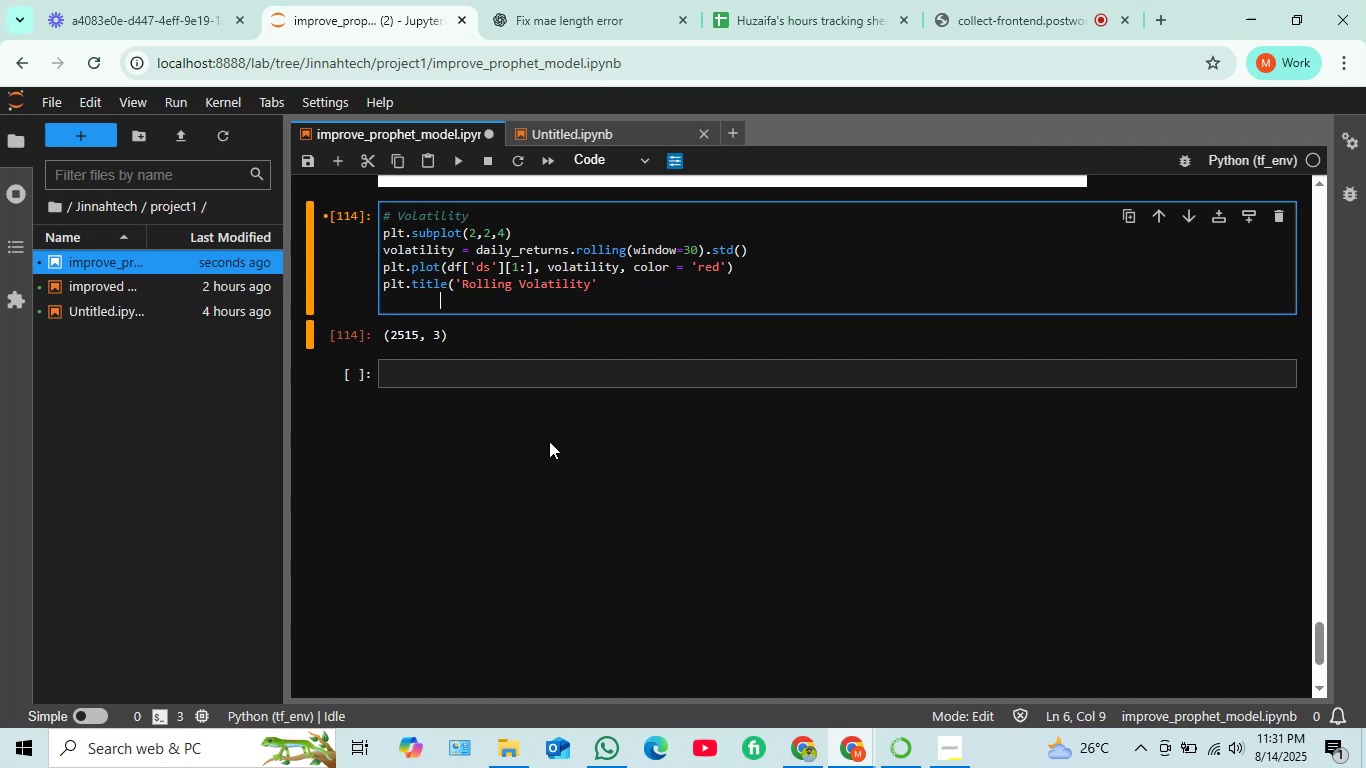 
key(Backspace)
 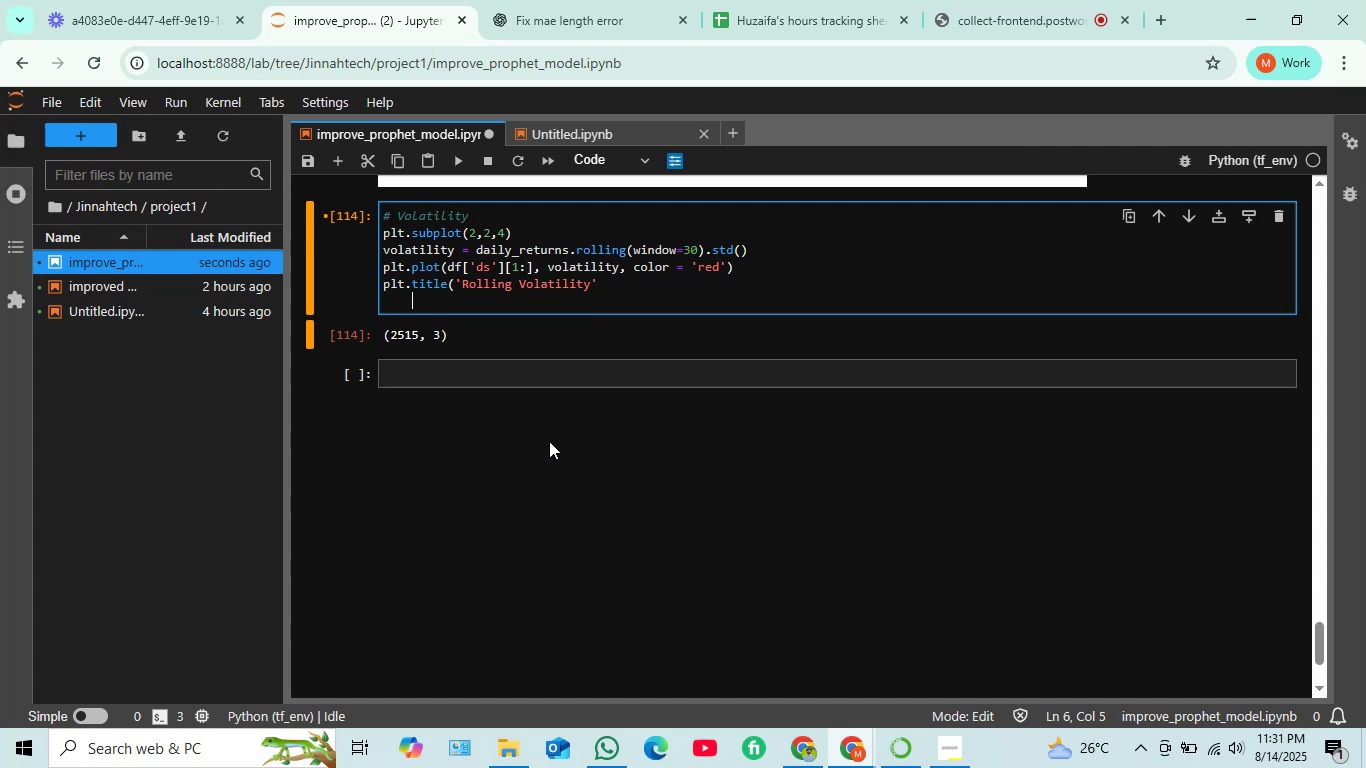 
key(Backspace)
 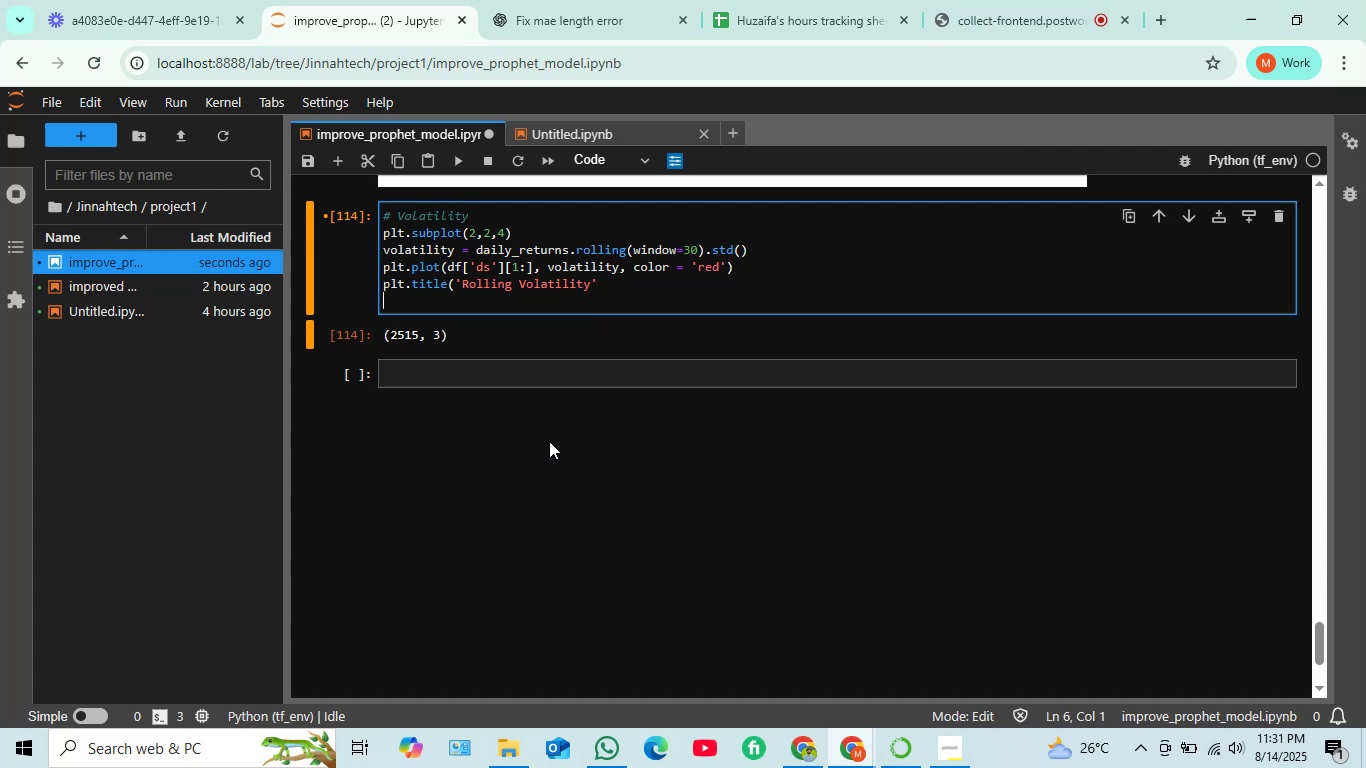 
key(Backspace)
 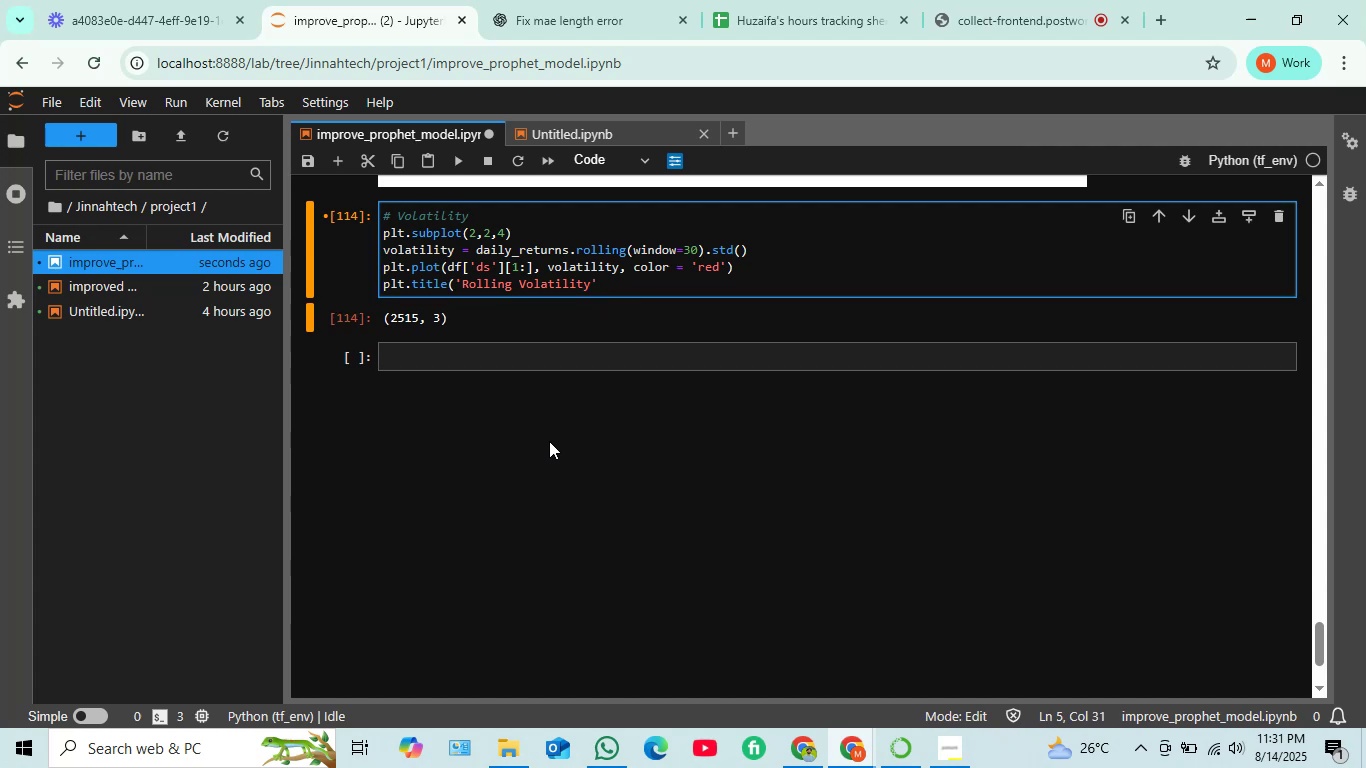 
key(Shift+0)
 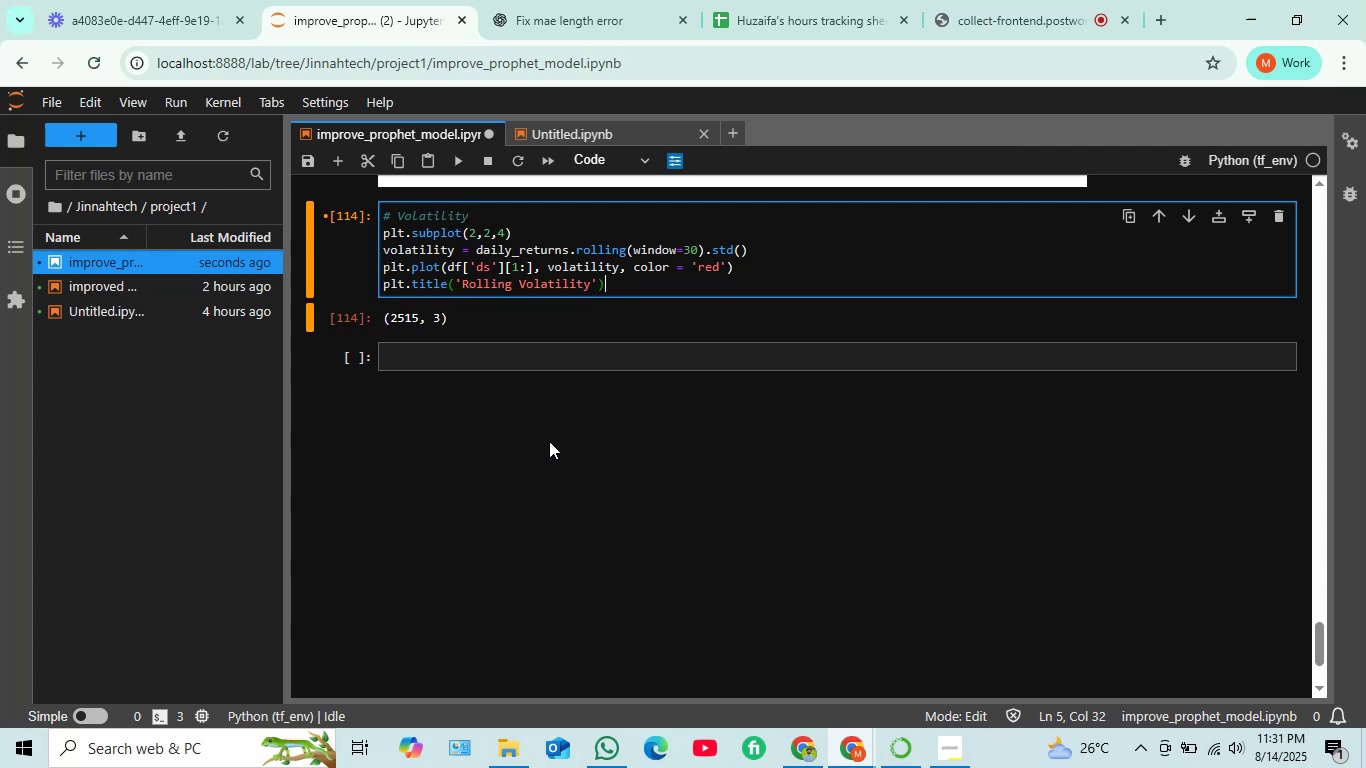 
key(Enter)
 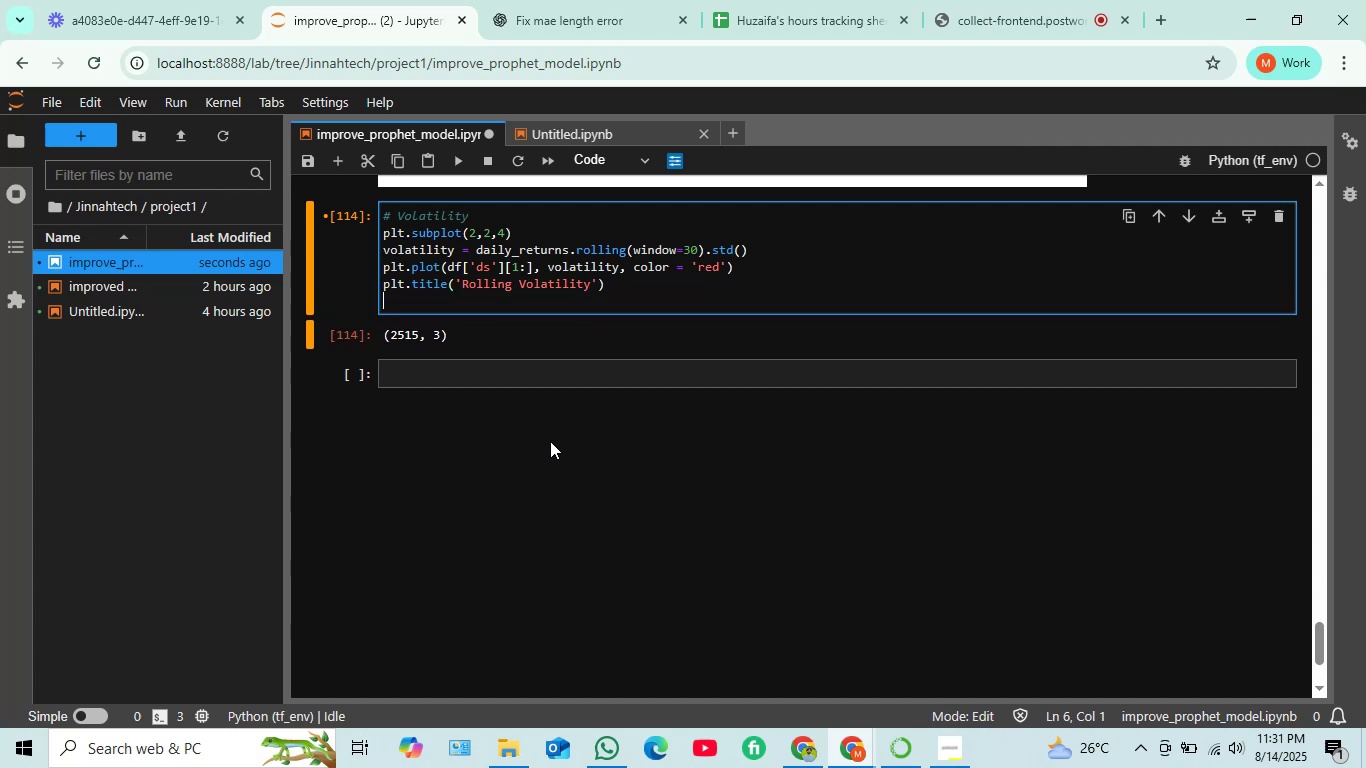 
type(plt.xlabel('Dae)
key(Backspace)
type(te'))
 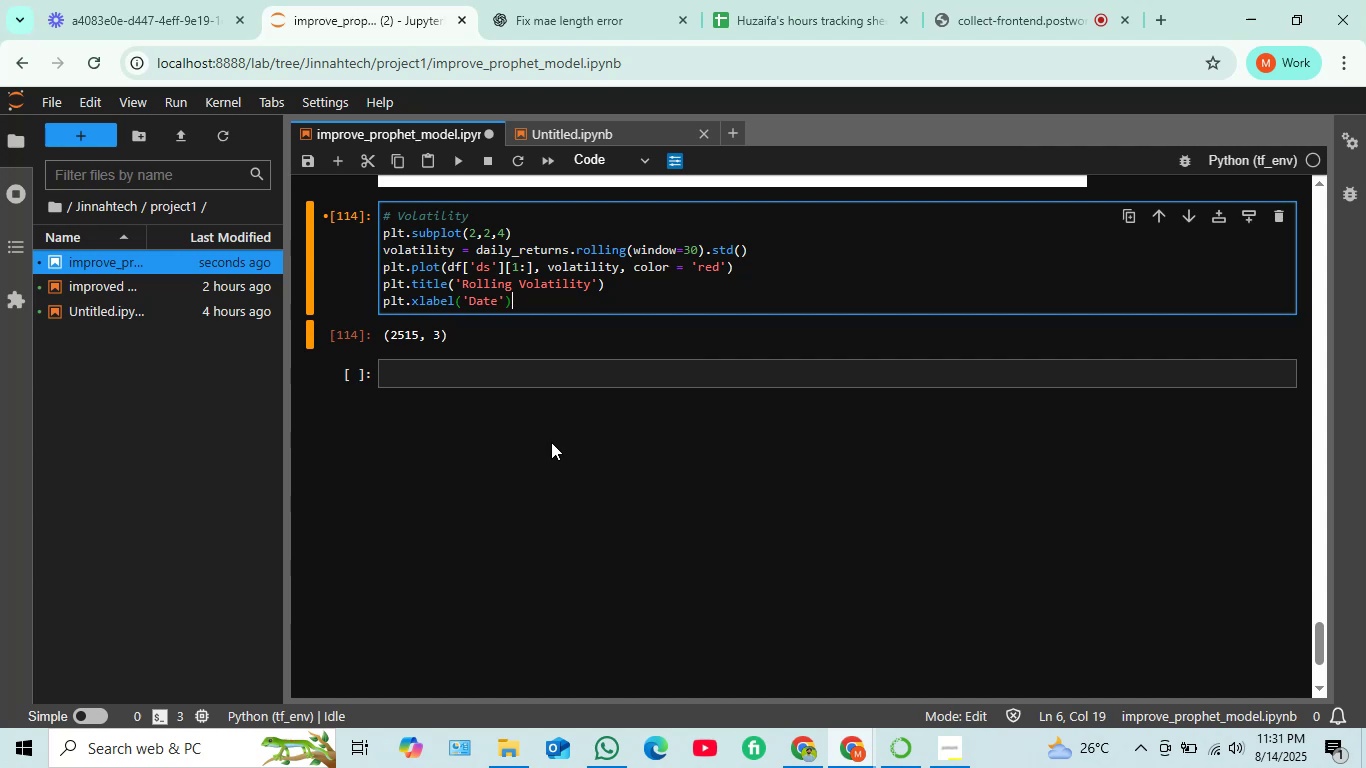 
 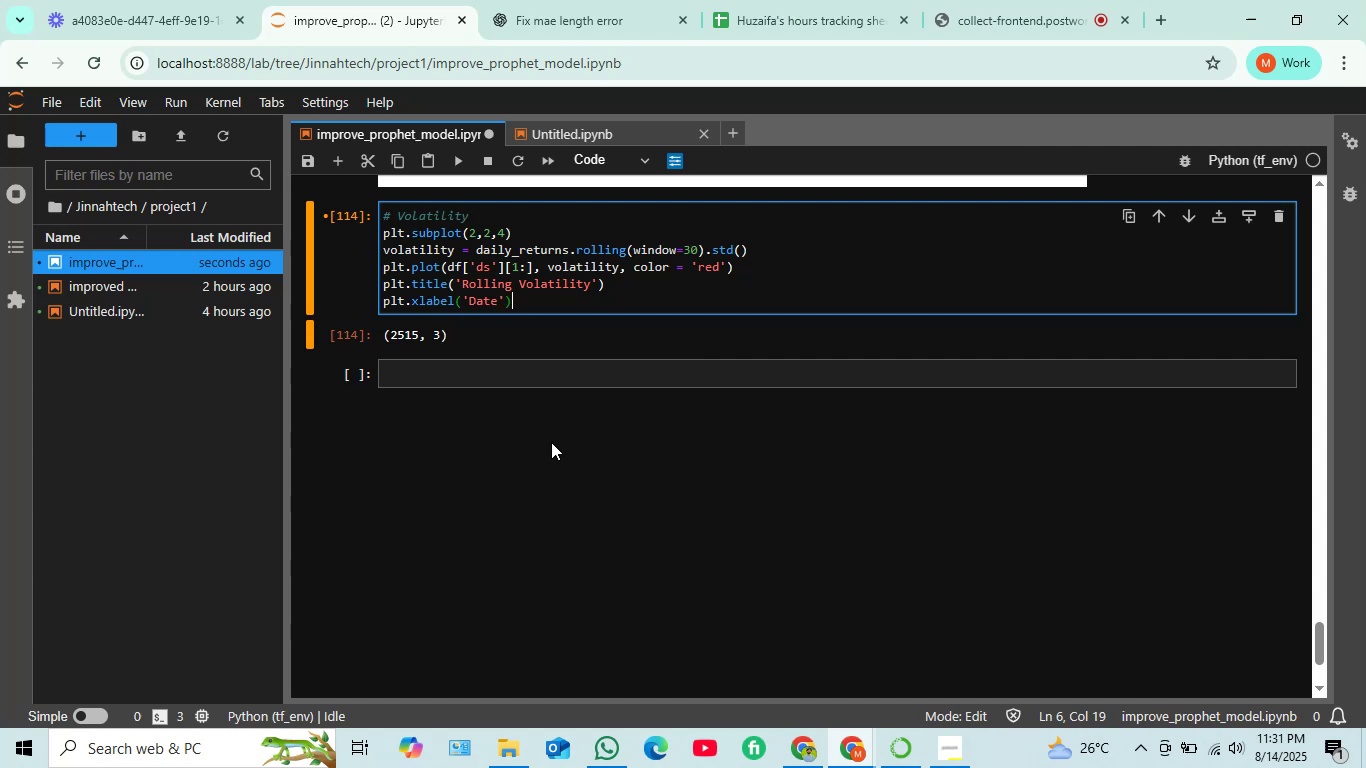 
key(Enter)
 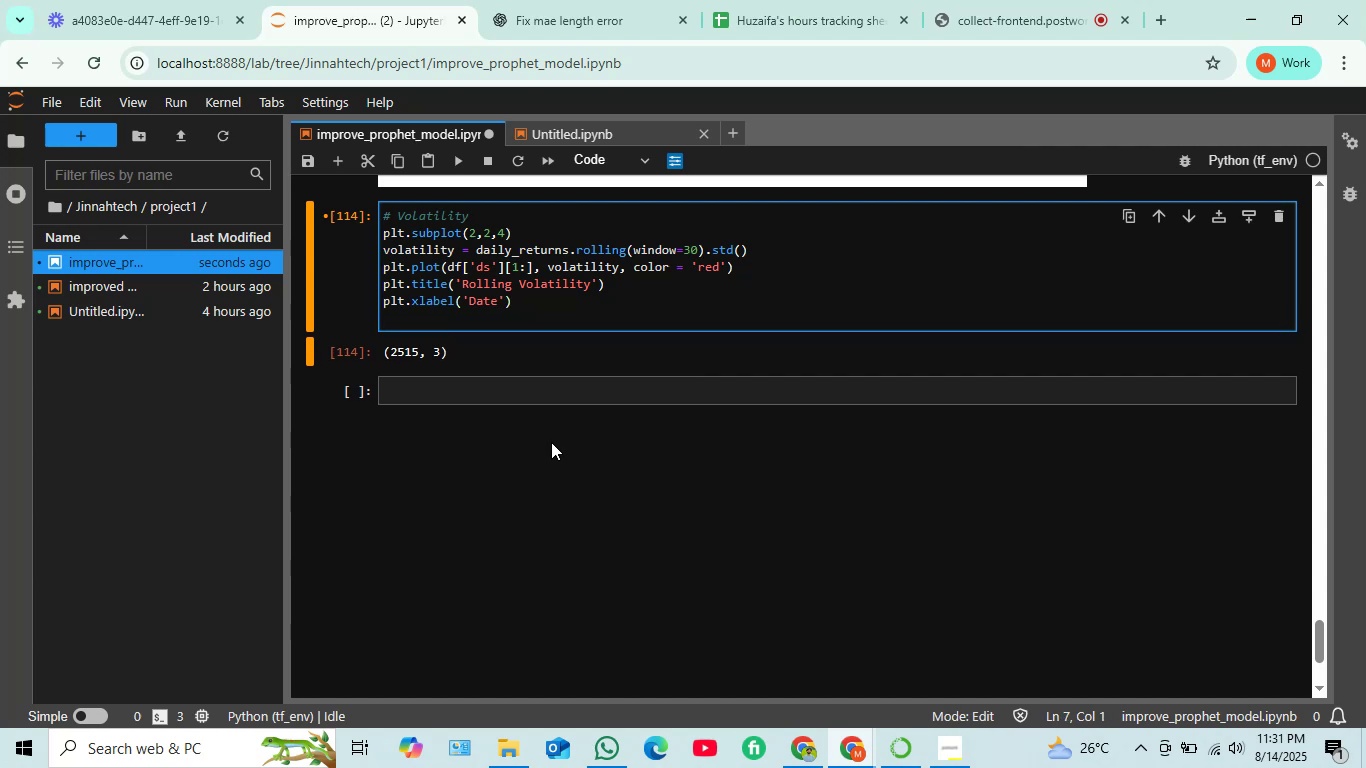 
type(plt.ylabel('Volatility'))
 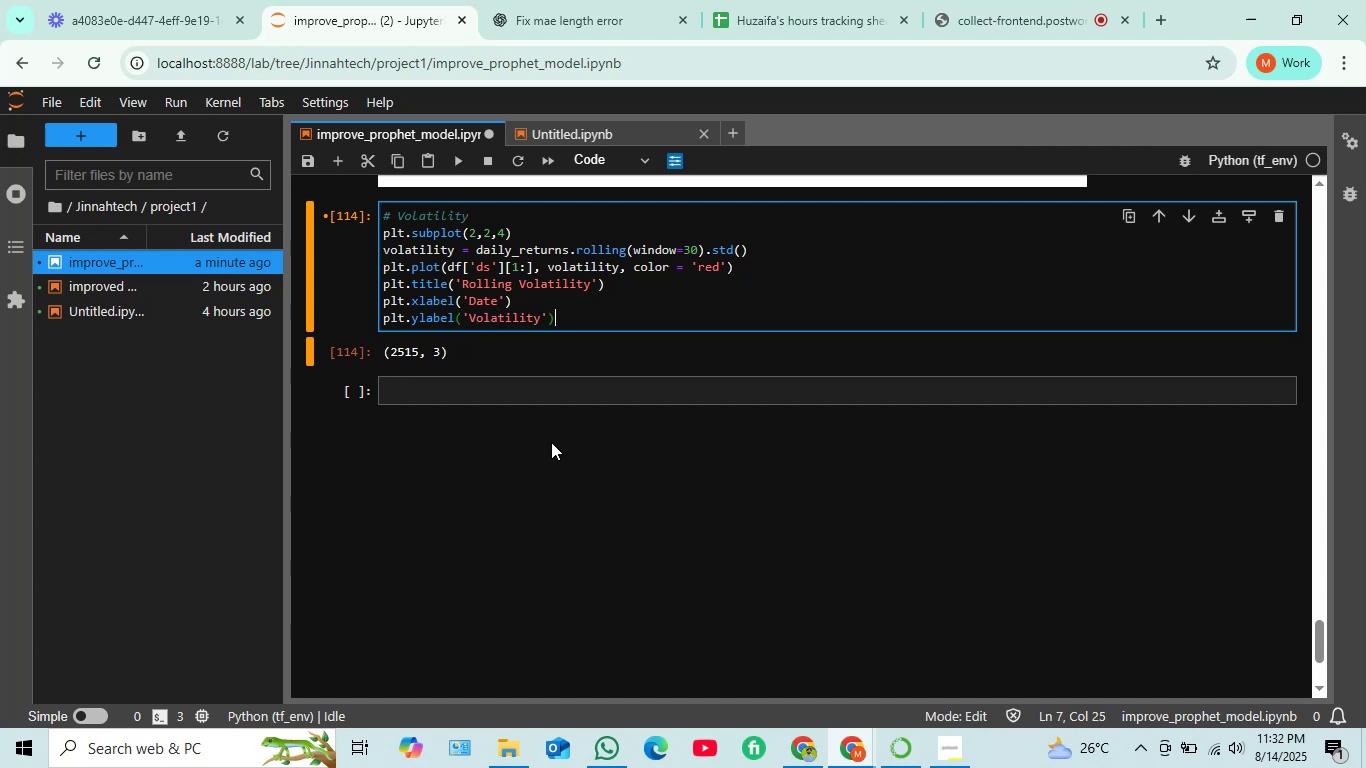 
key(Enter)
 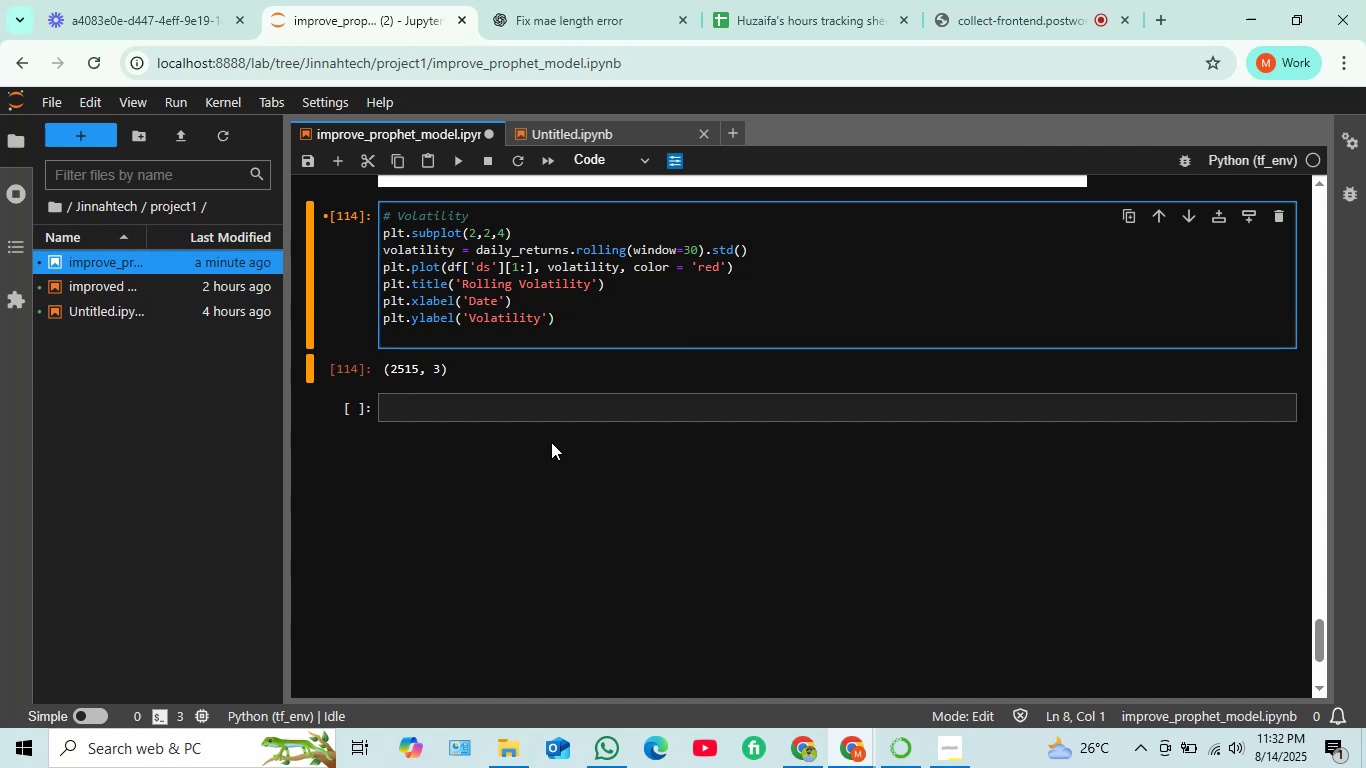 
type(plt.grid(True,linestyle='--' , ap)
key(Backspace)
type(lpha)
 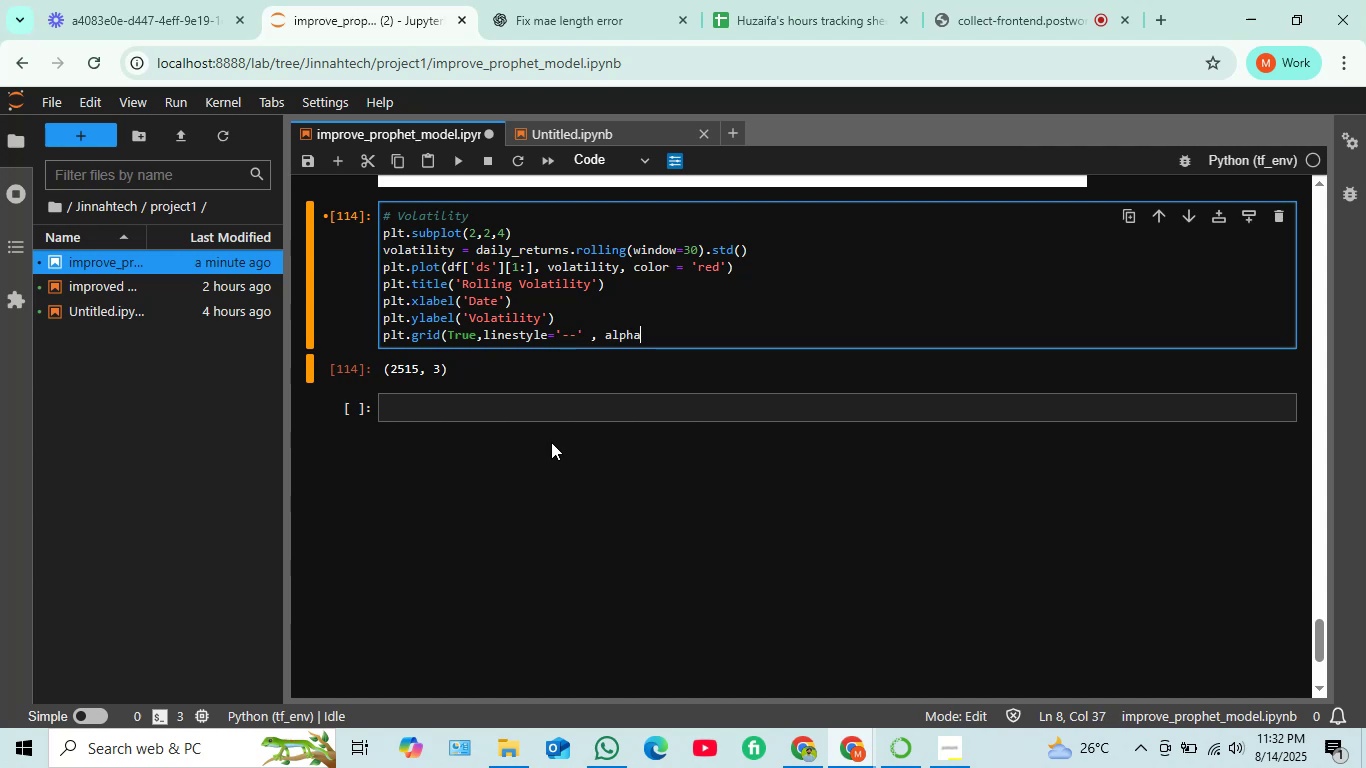 
wait(5.79)
 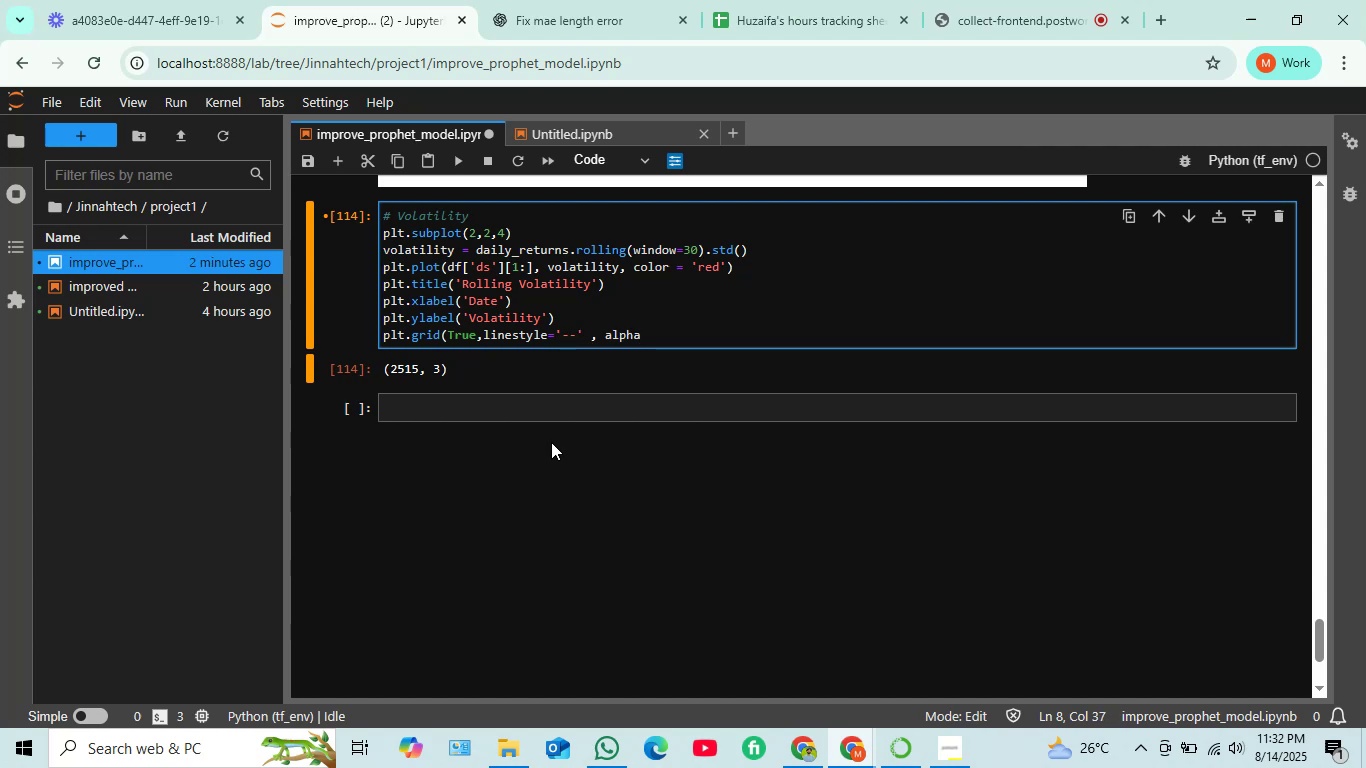 
type(= 0.4)
key(Backspace)
type(7))
 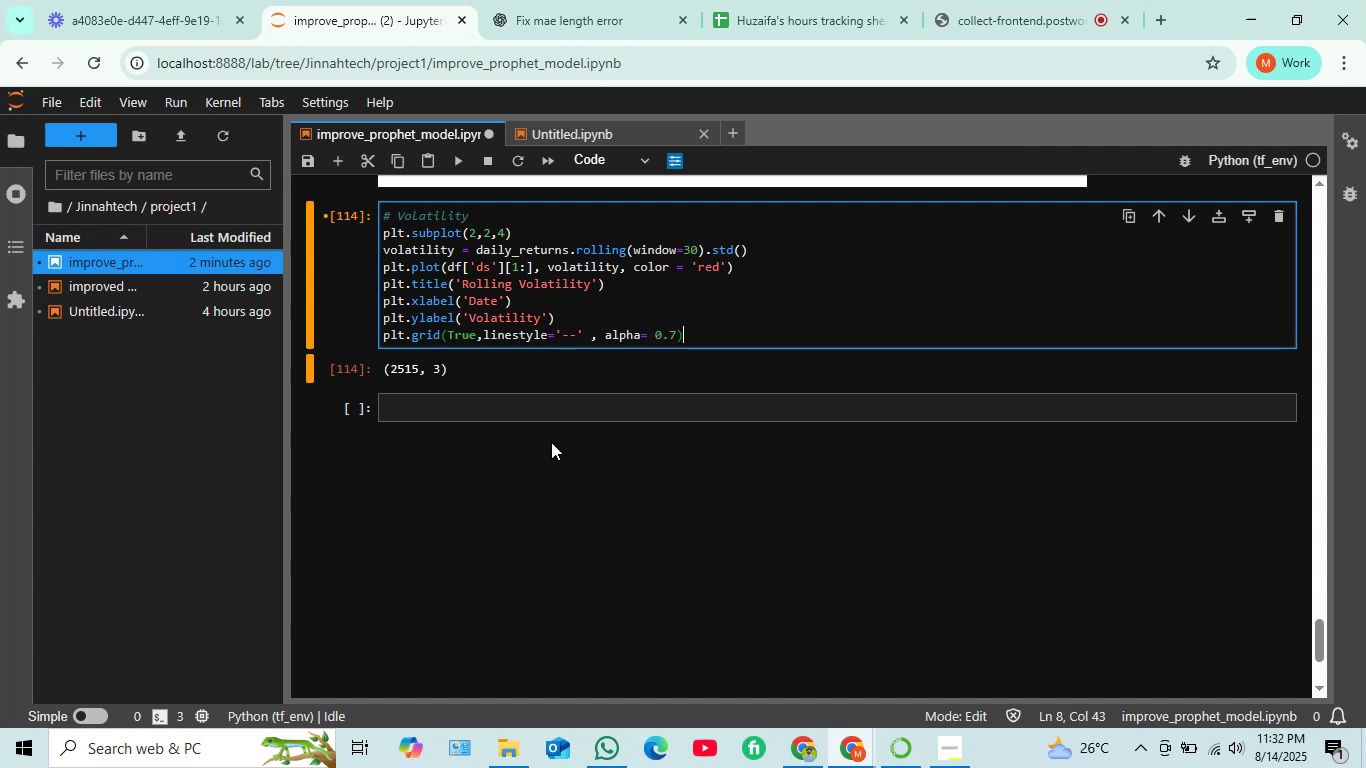 
 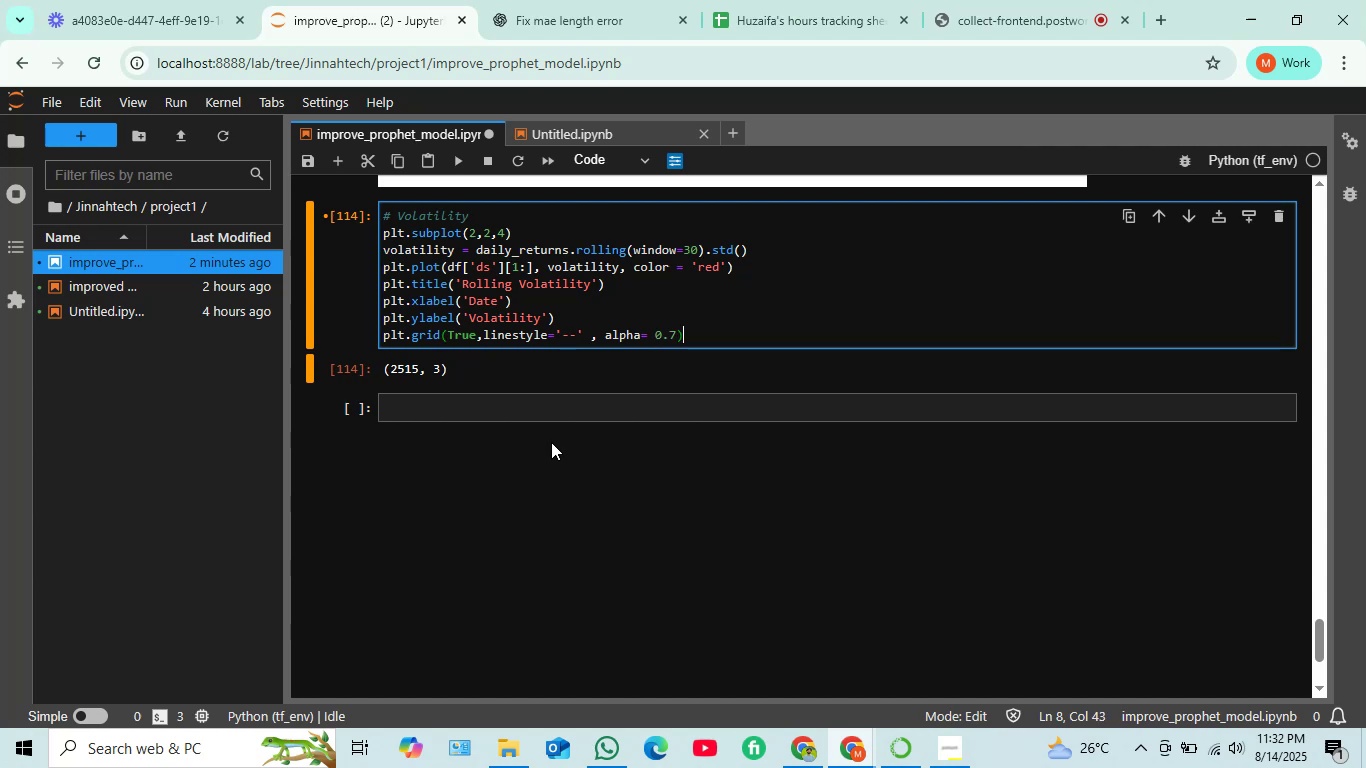 
key(Enter)
 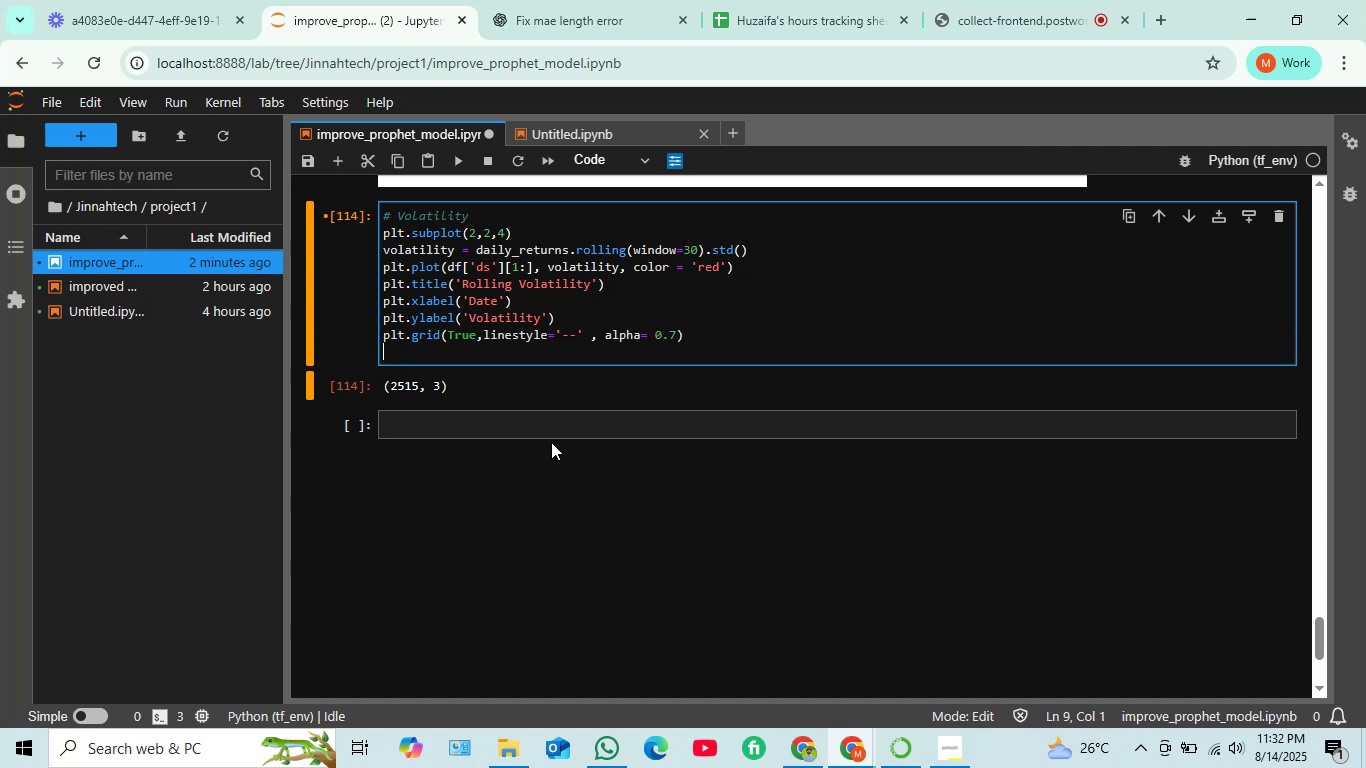 
key(Enter)
 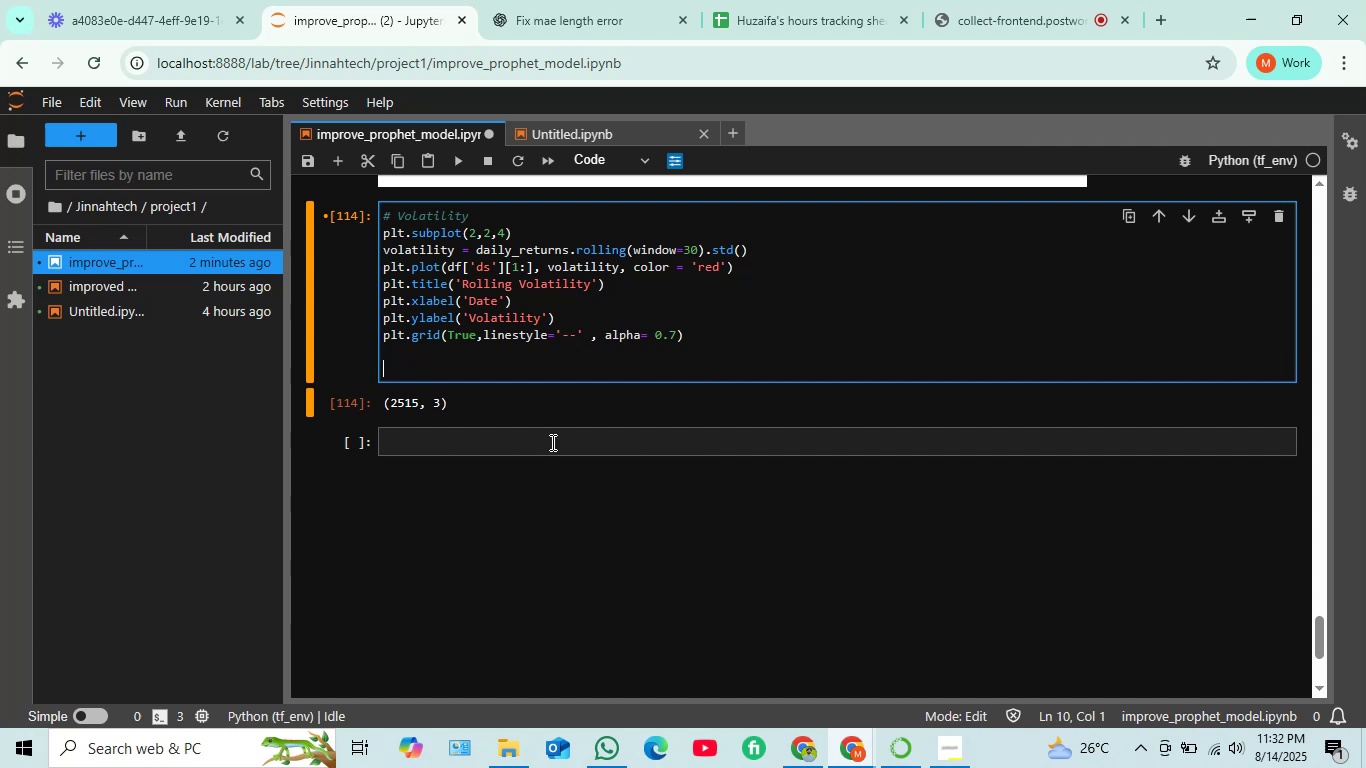 
type(plt,)
key(Backspace)
type(.tight_layou)
 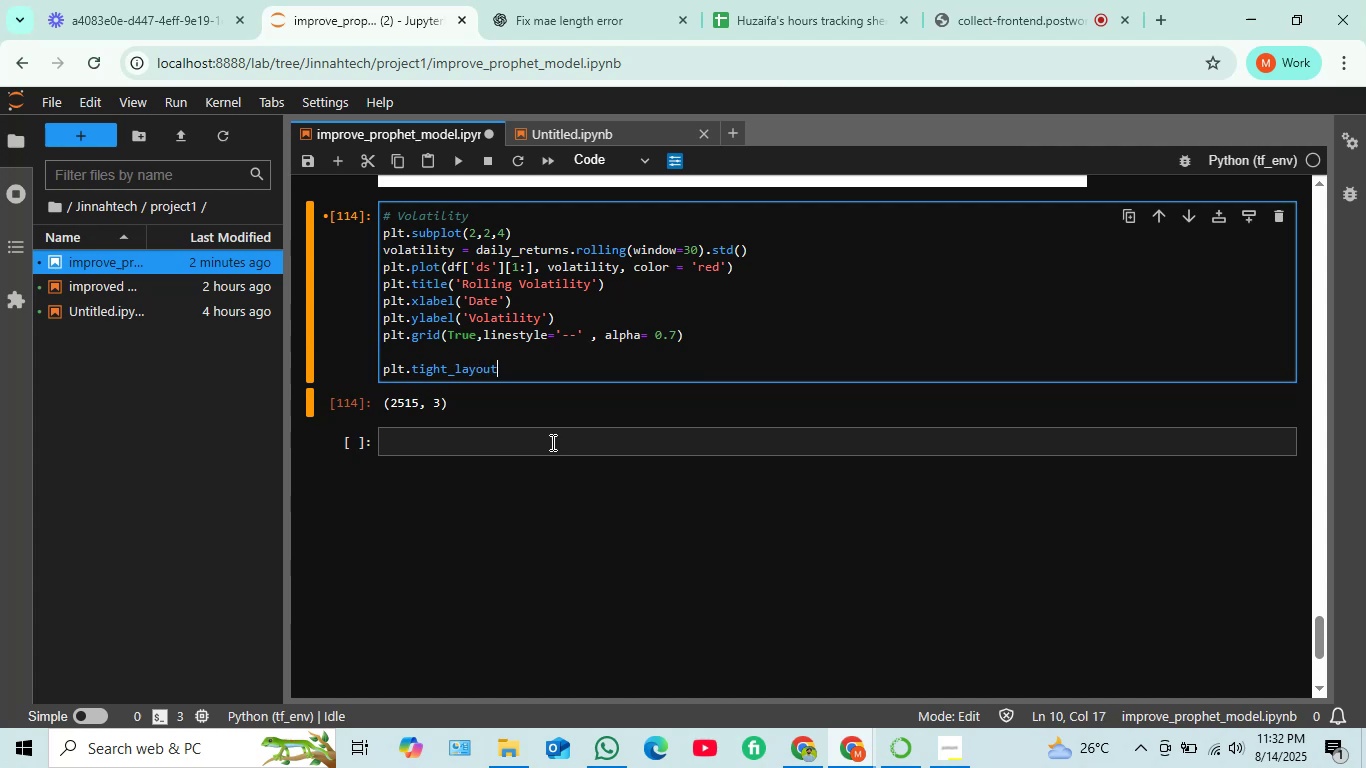 
 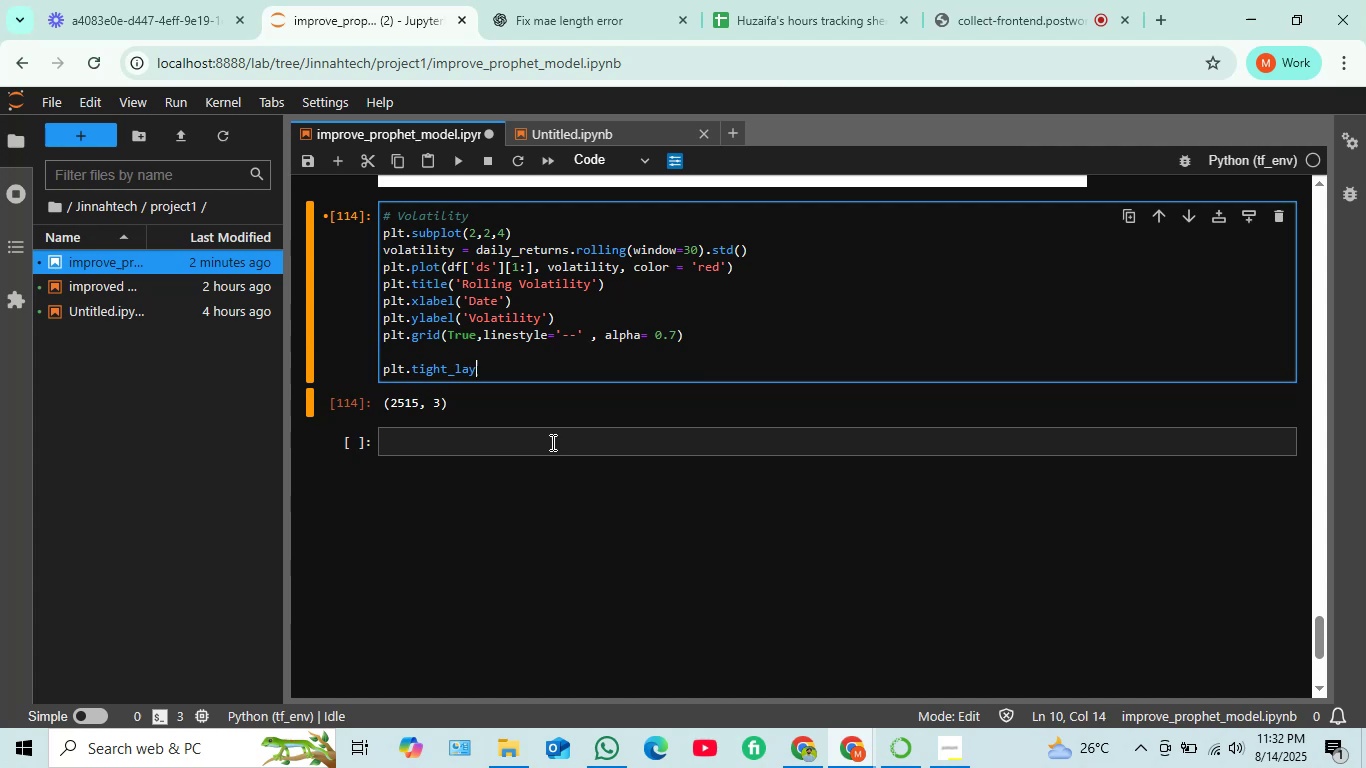 
hold_key(key=T, duration=0.33)
 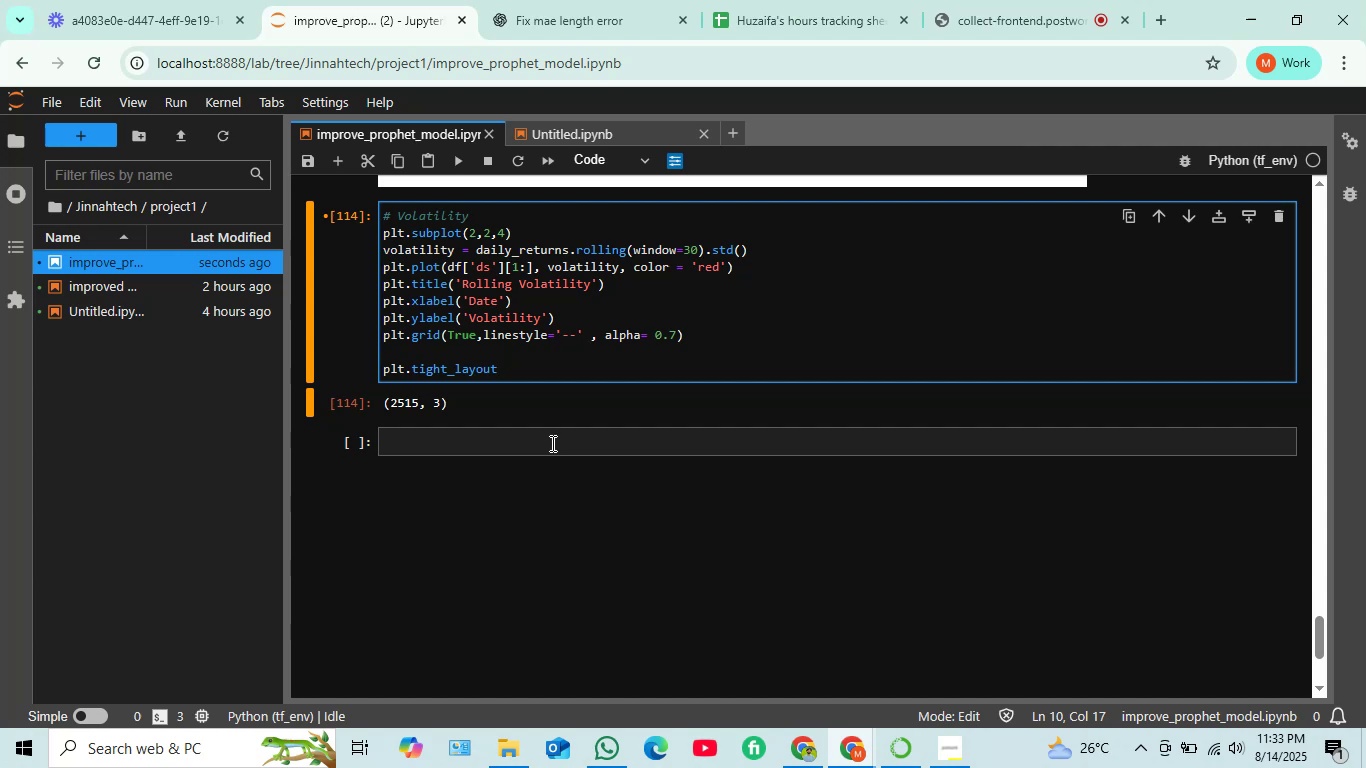 
wait(13.3)
 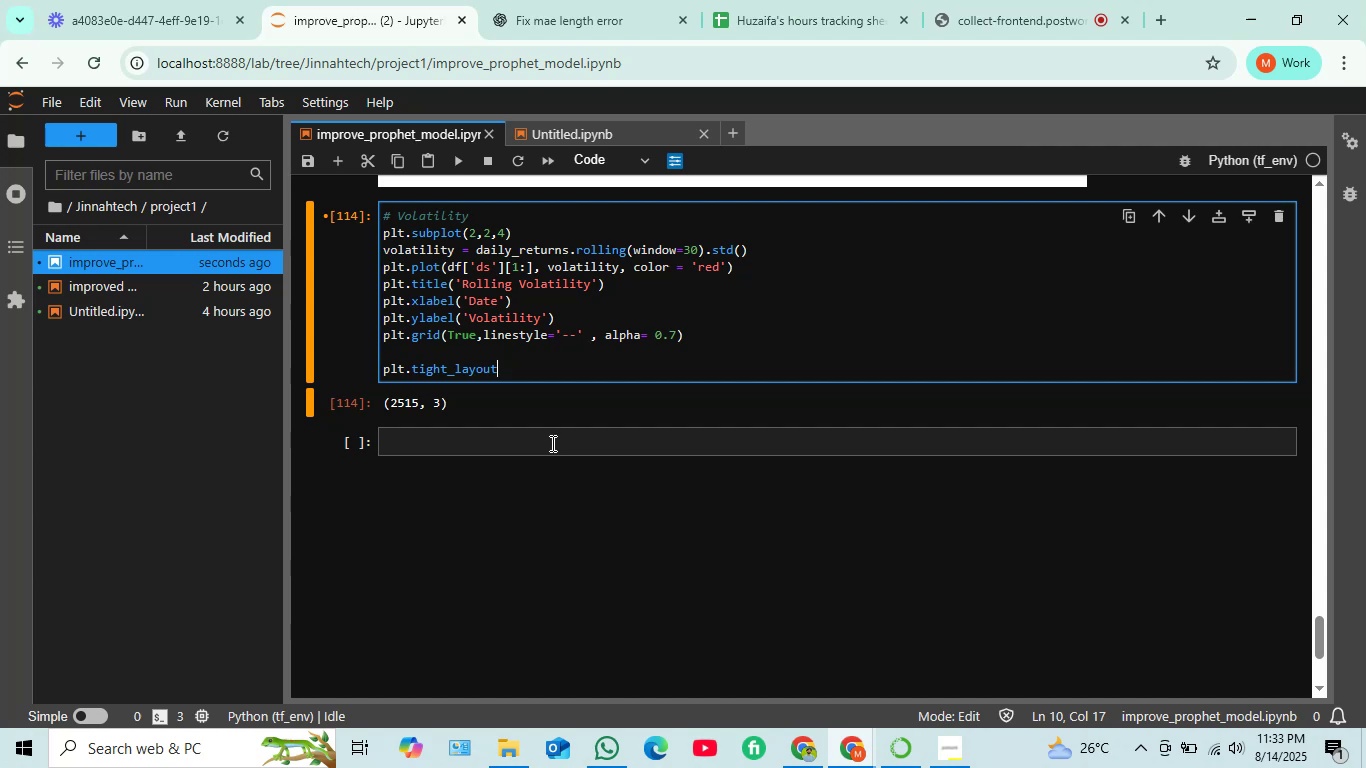 
type(())
 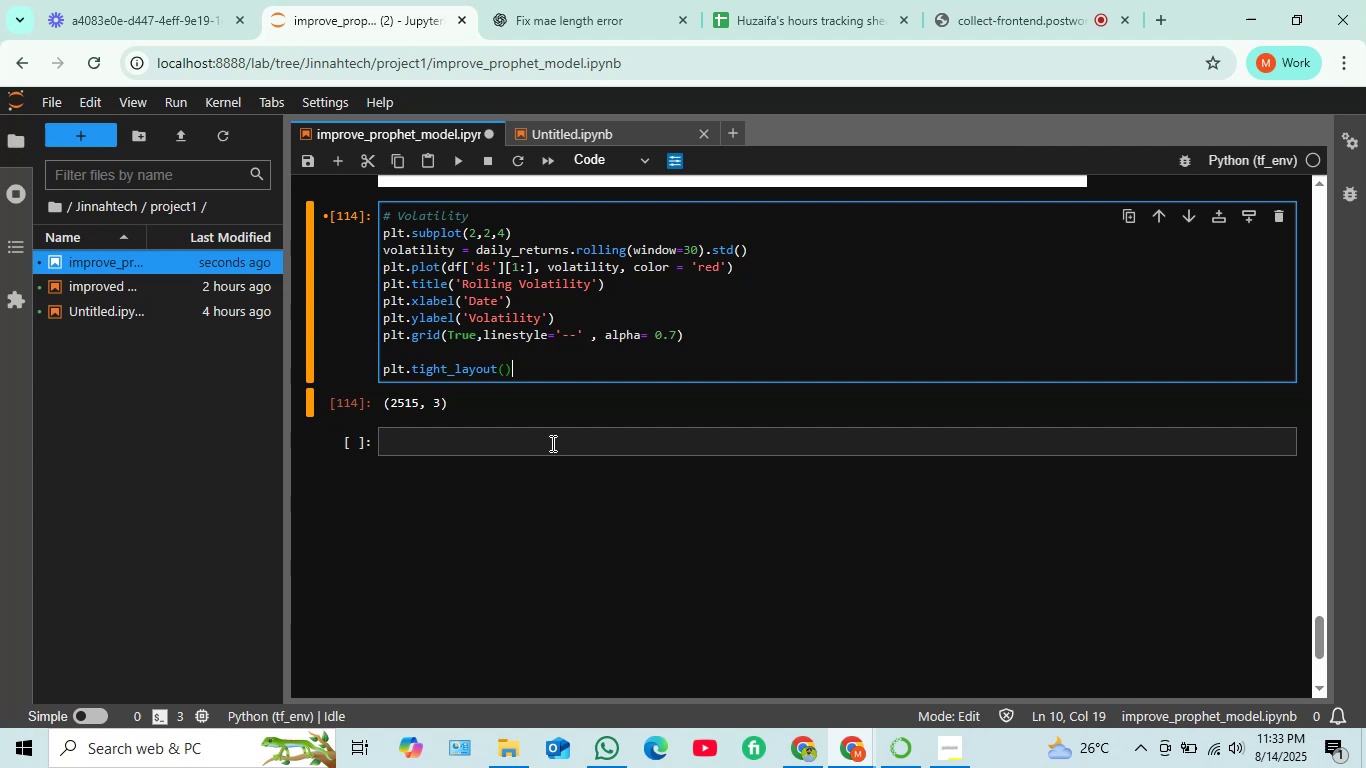 
key(Enter)
 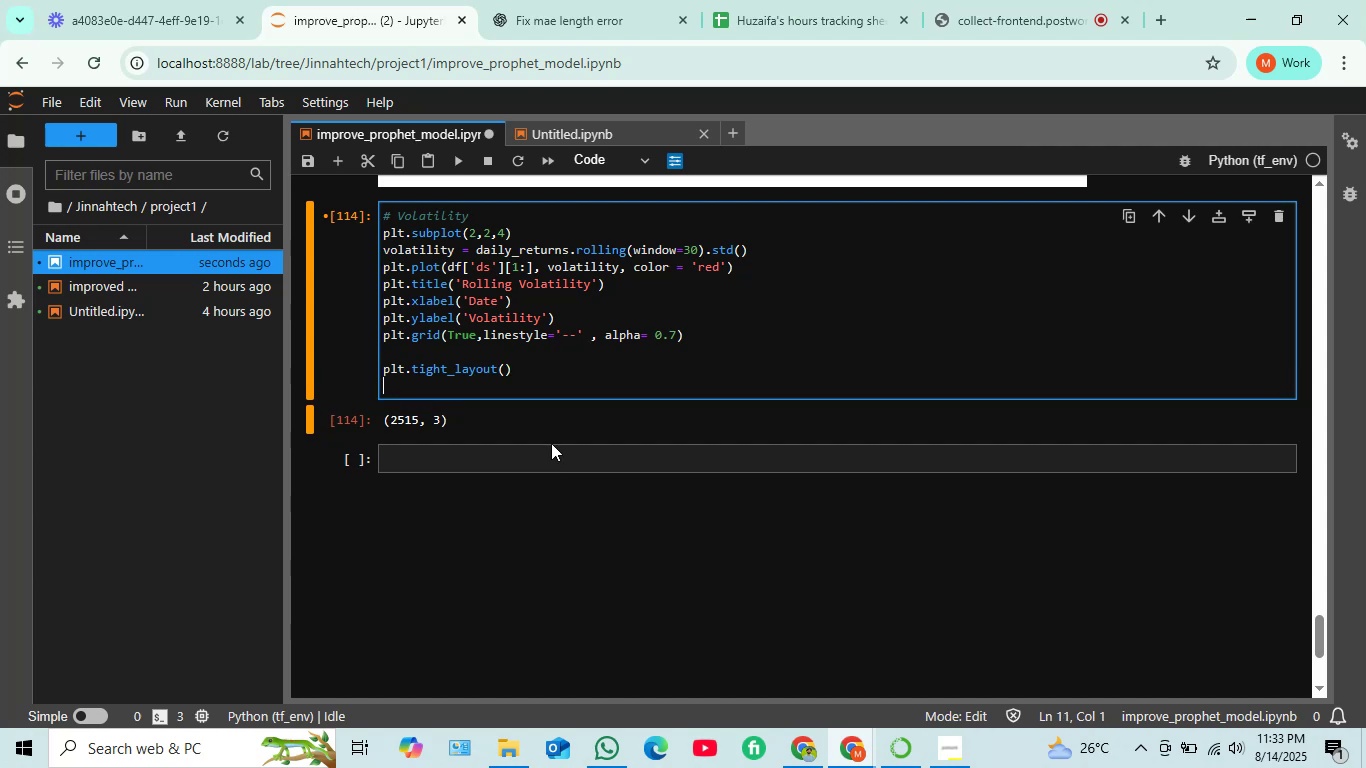 
type(plt.show())
 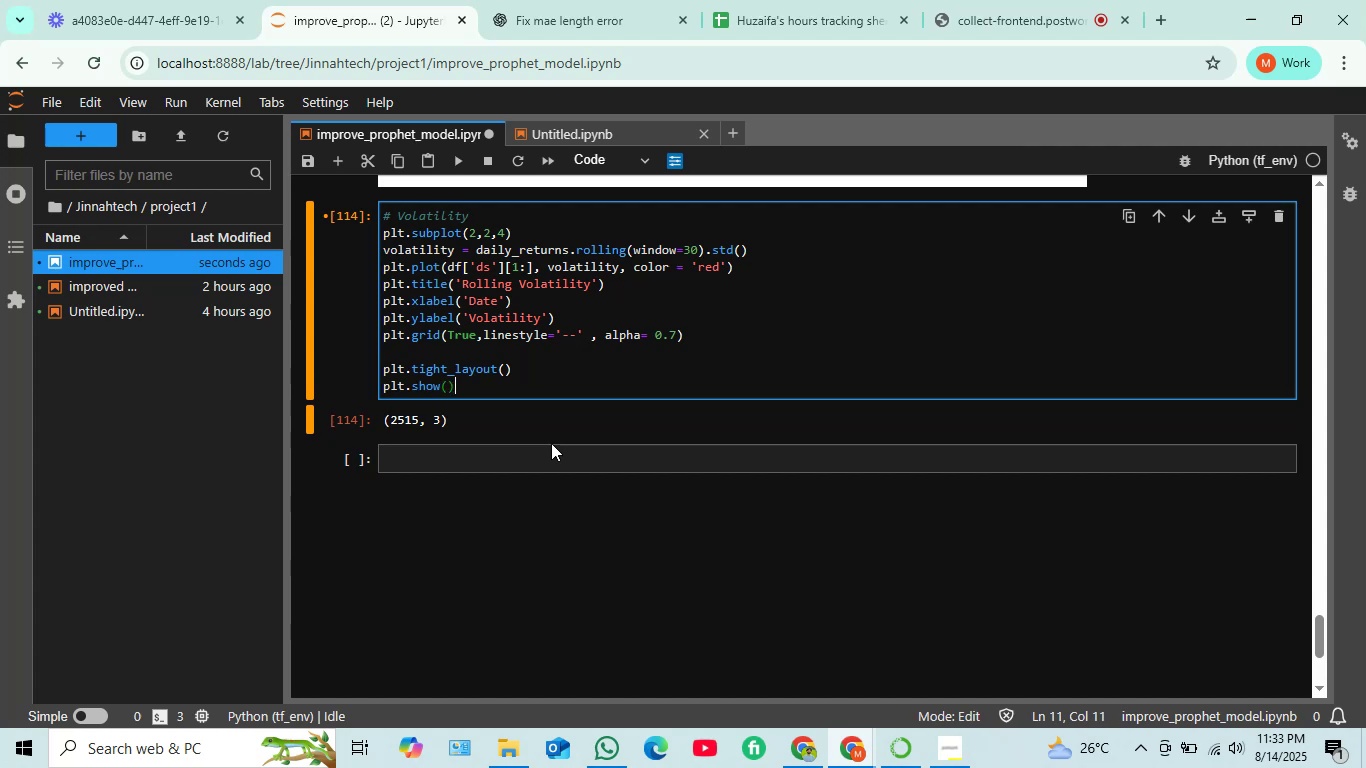 
left_click([466, 161])
 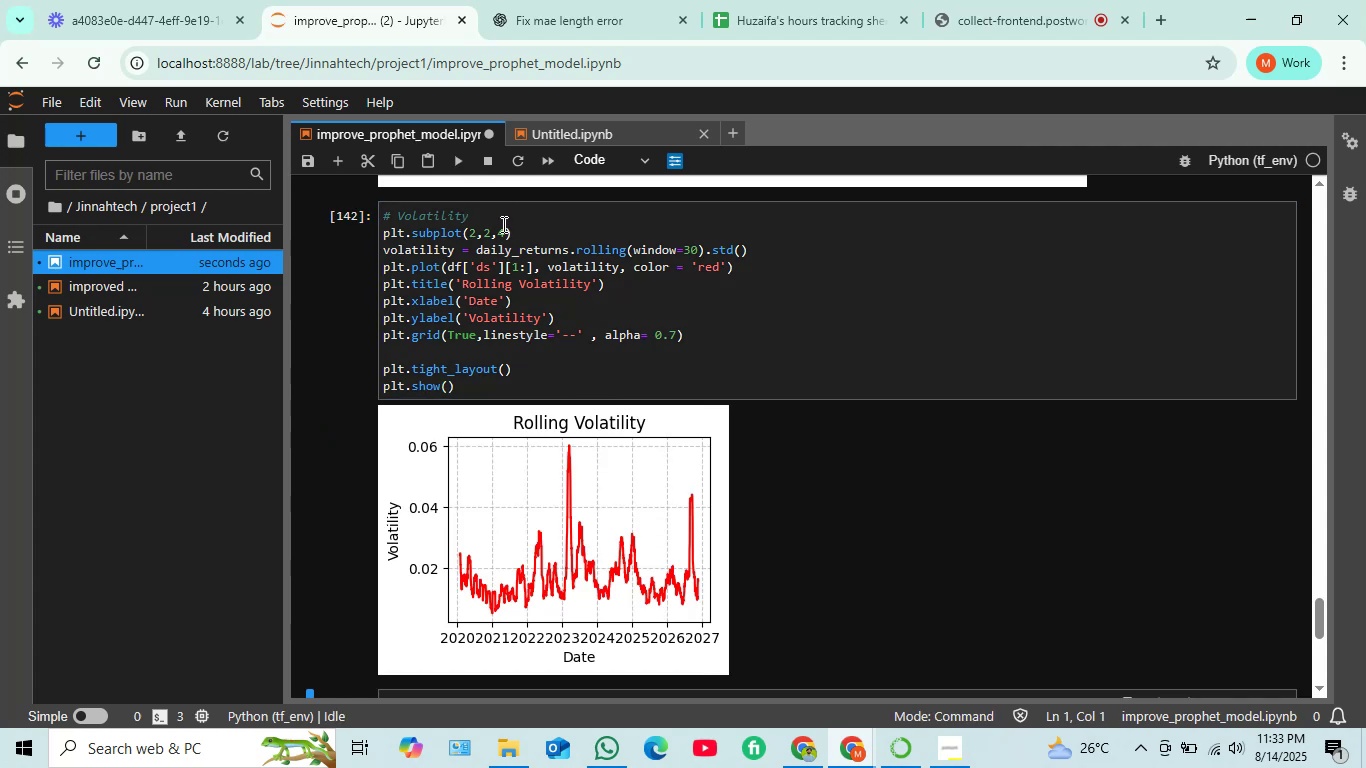 
left_click([489, 211])
 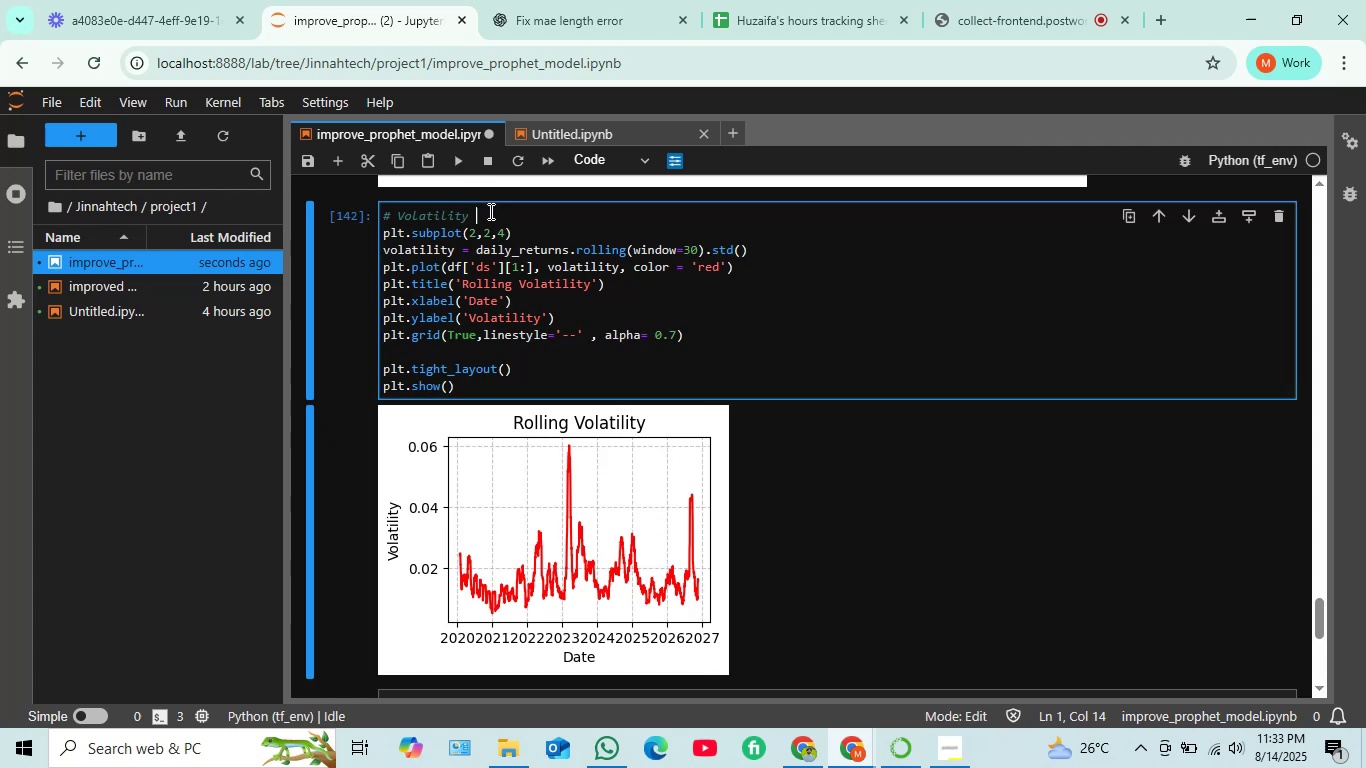 
key(Enter)
 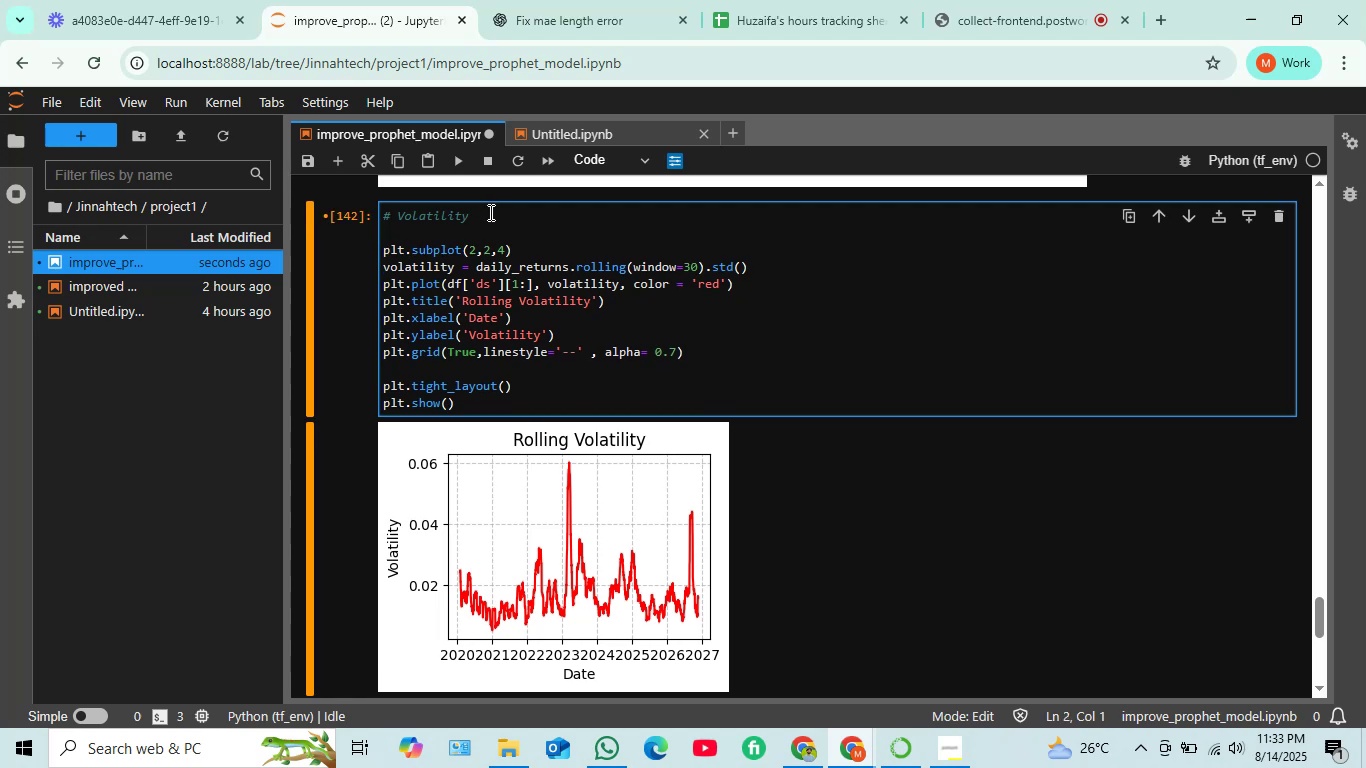 
key(Control+V)
 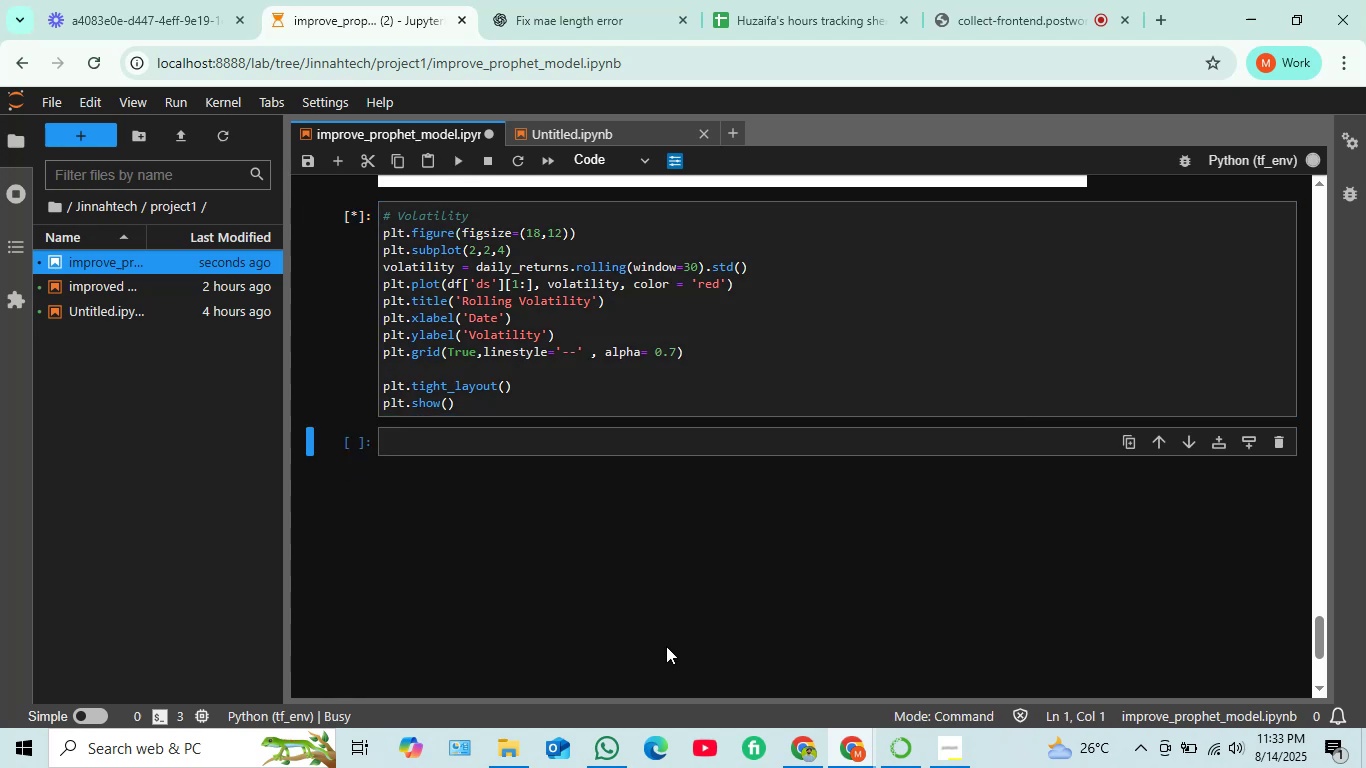 
wait(5.04)
 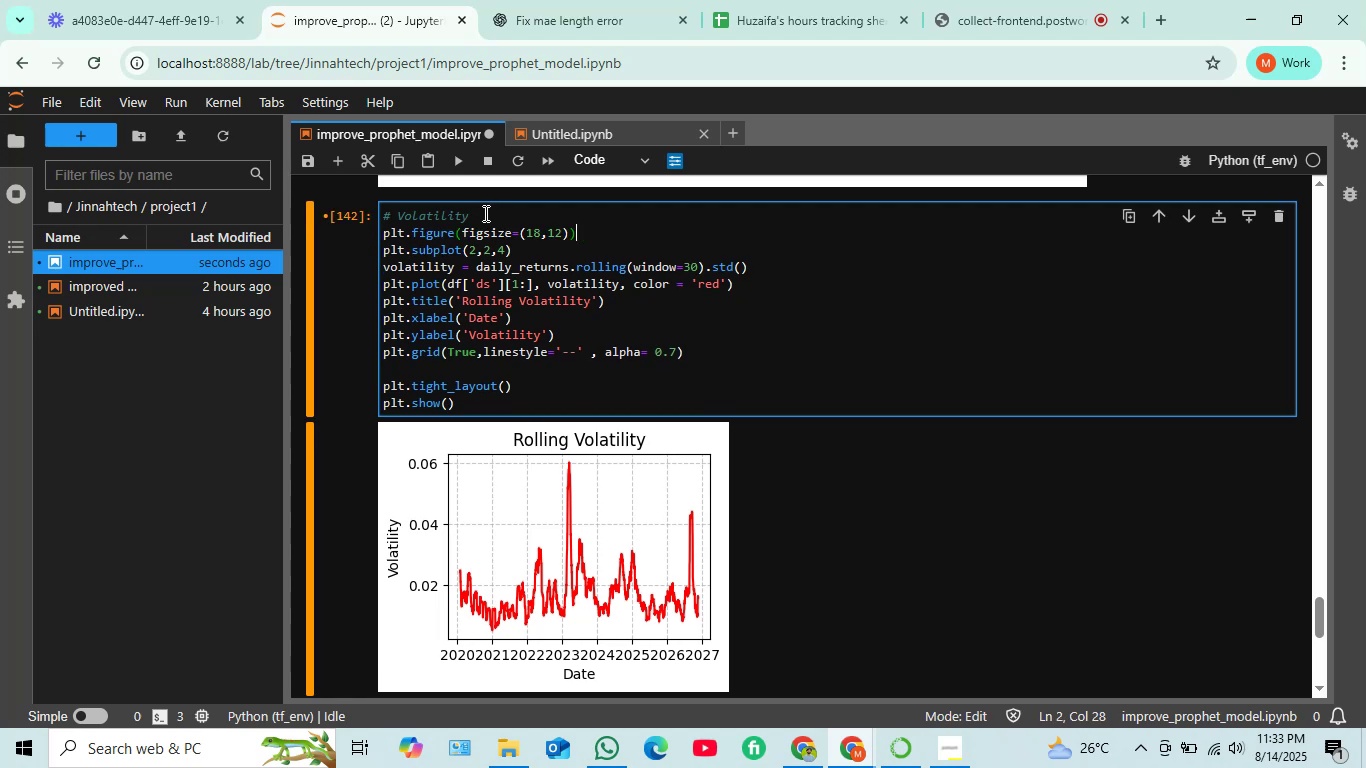 
scroll: coordinate [598, 297], scroll_direction: down, amount: 3.0
 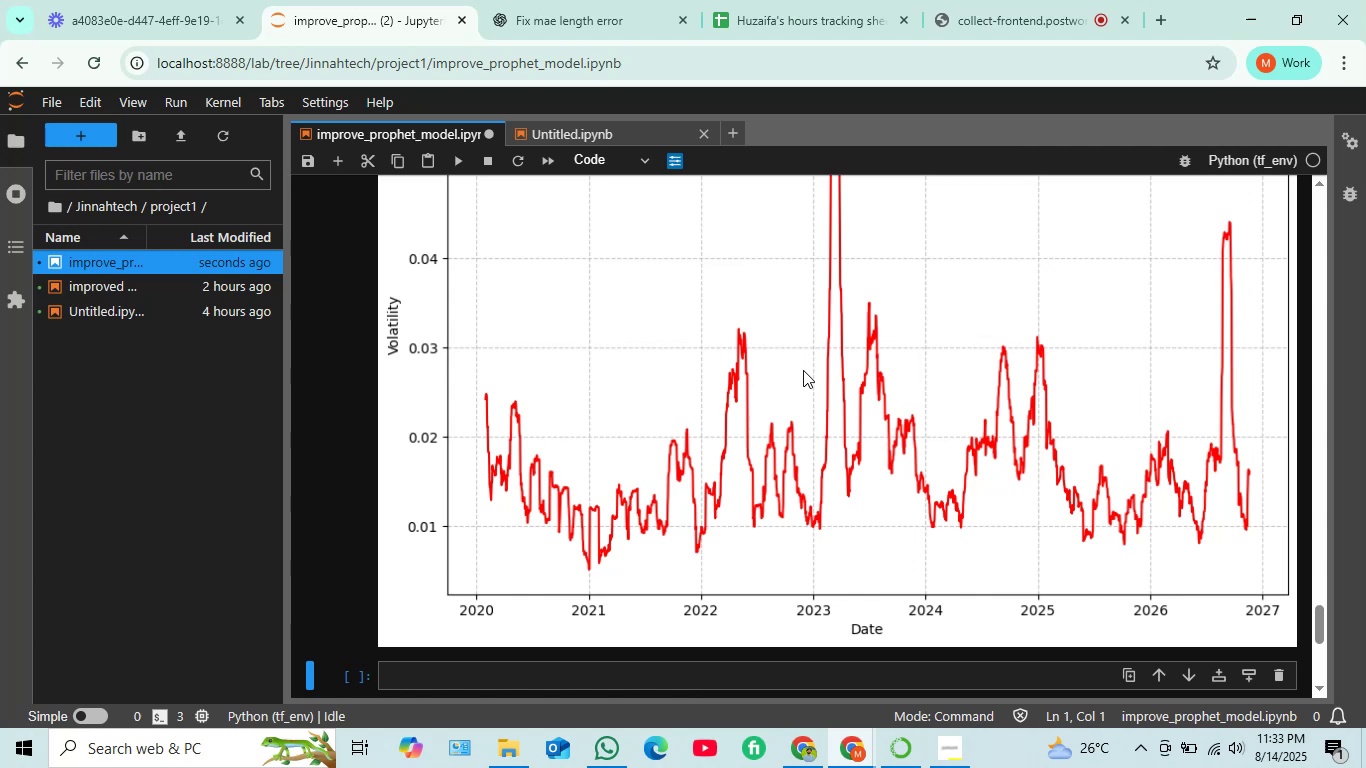 
wait(11.17)
 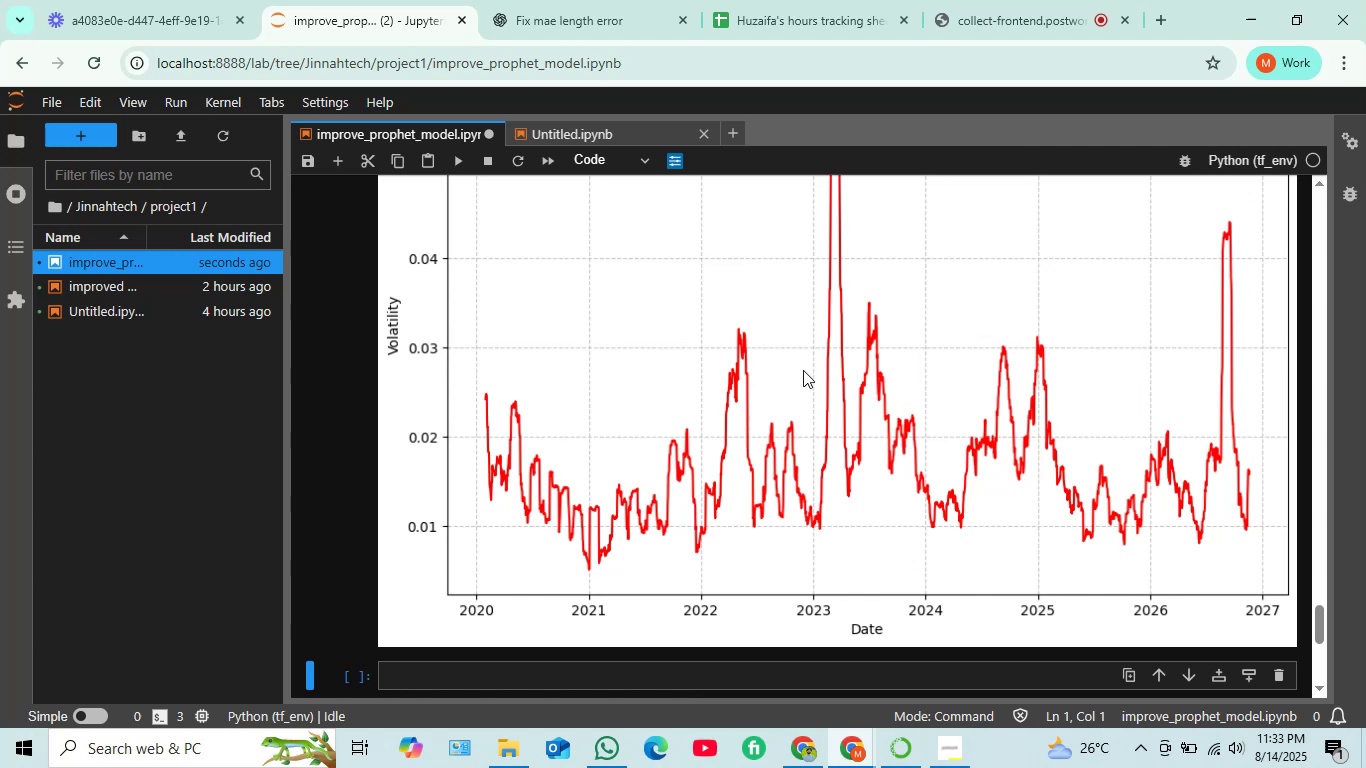 
left_click([702, 671])
 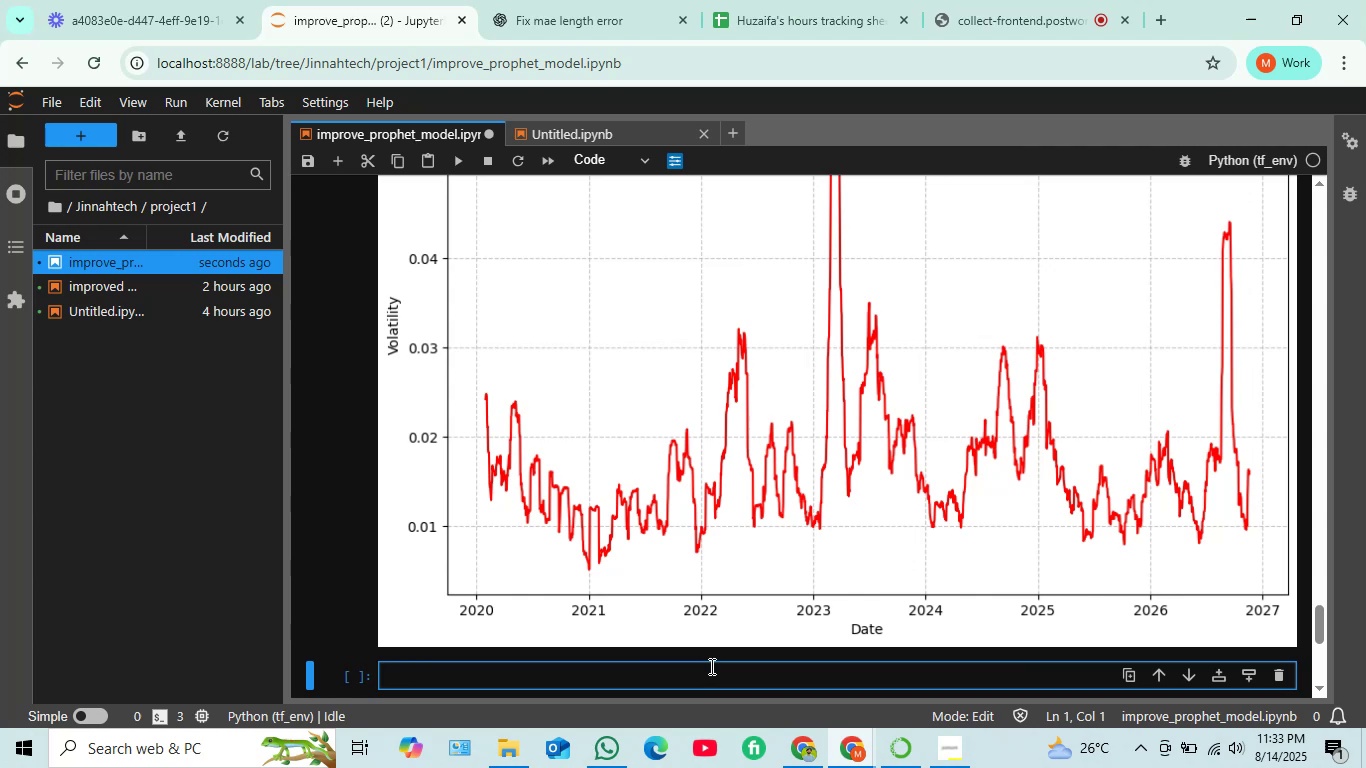 
type(pr)
 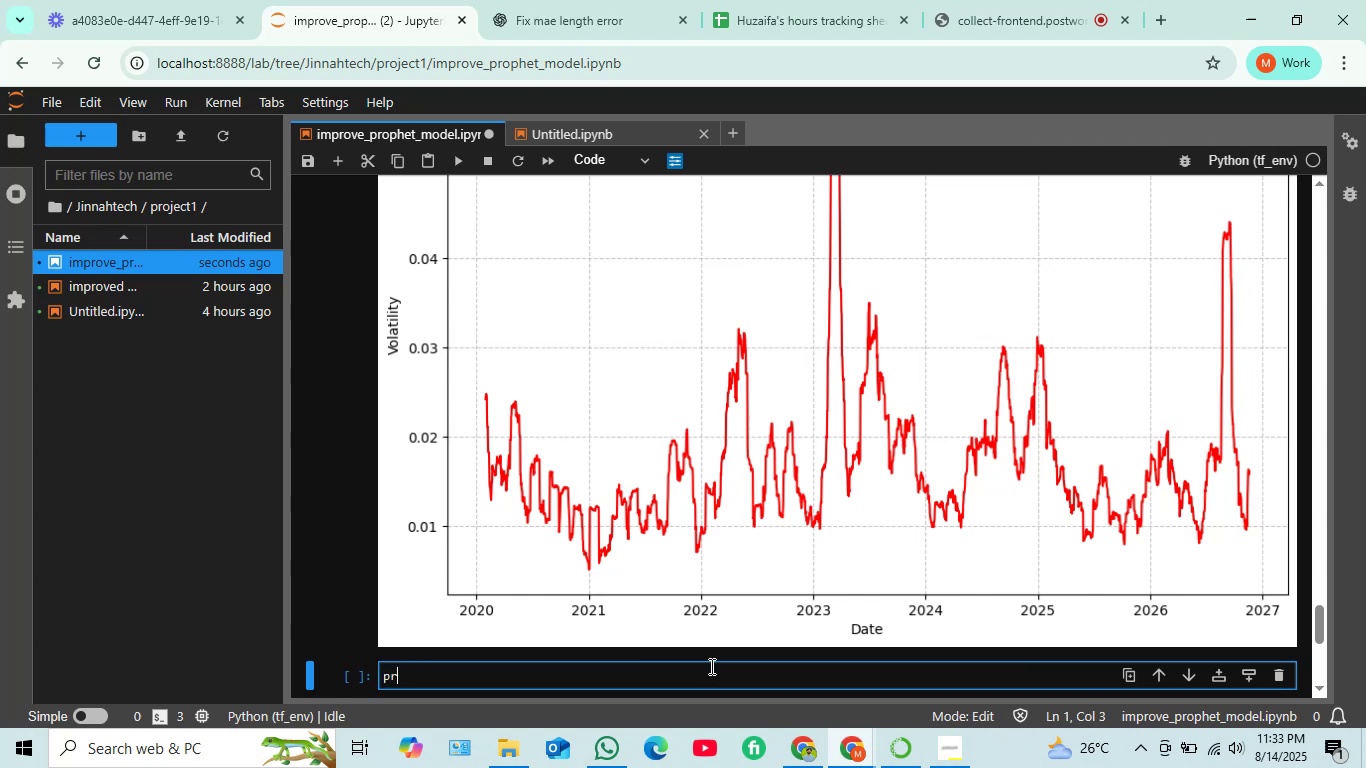 
type(int()
 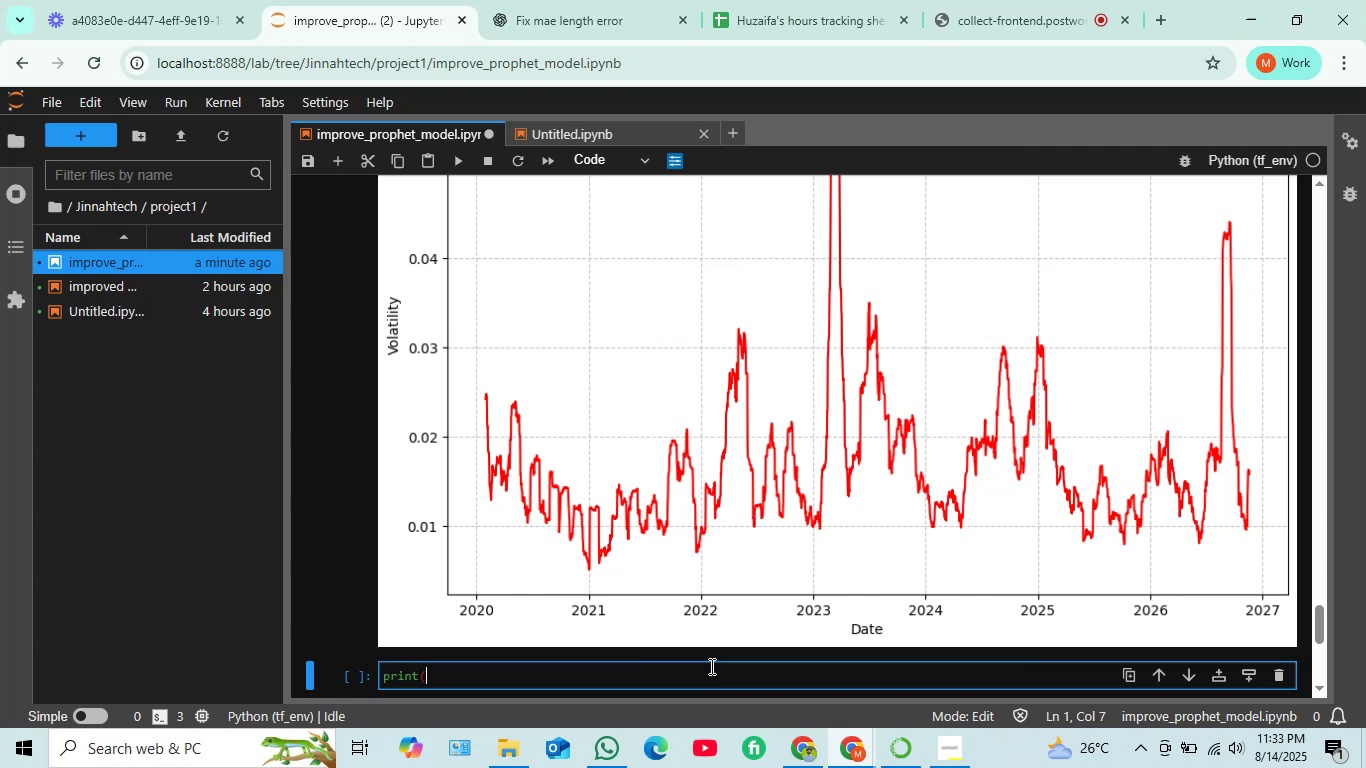 
scroll: coordinate [901, 688], scroll_direction: down, amount: 7.0
 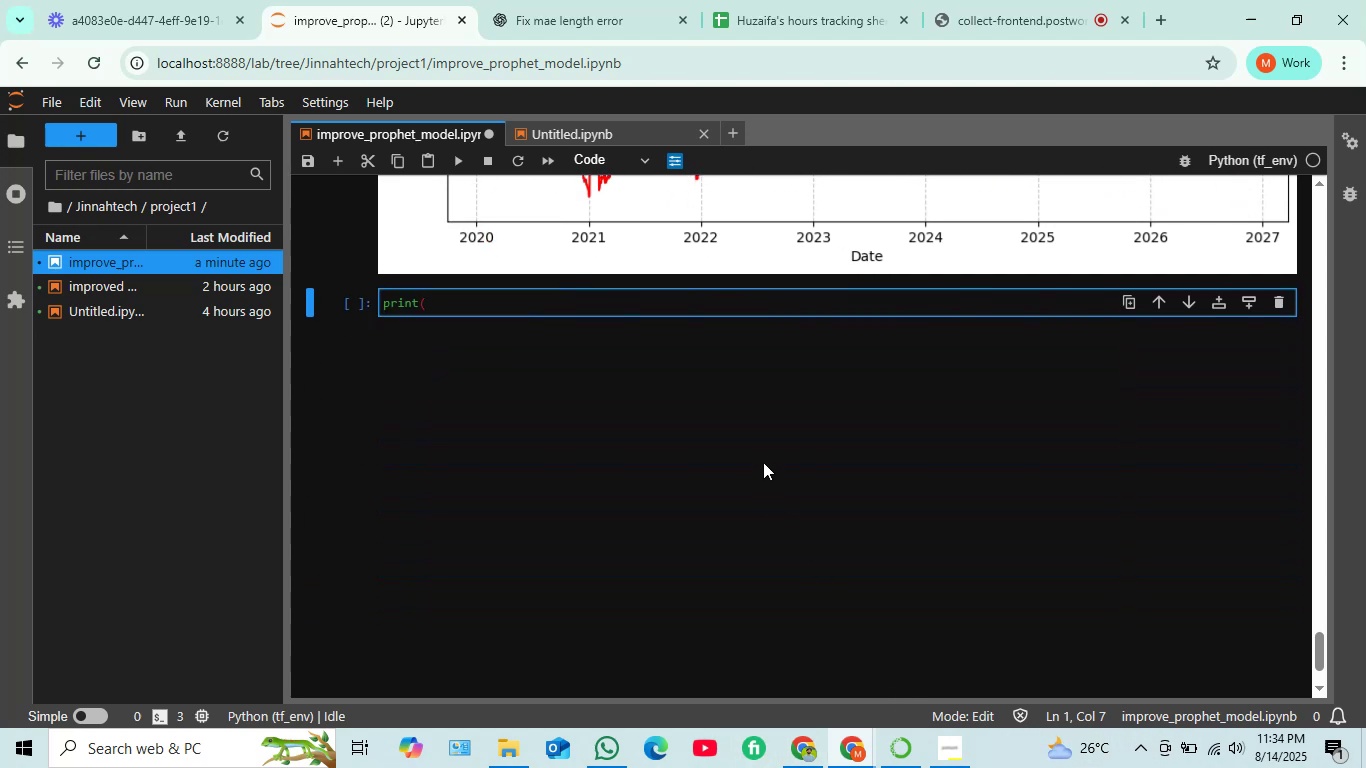 
type('Statistical Summary")
key(Backspace)
type('))
 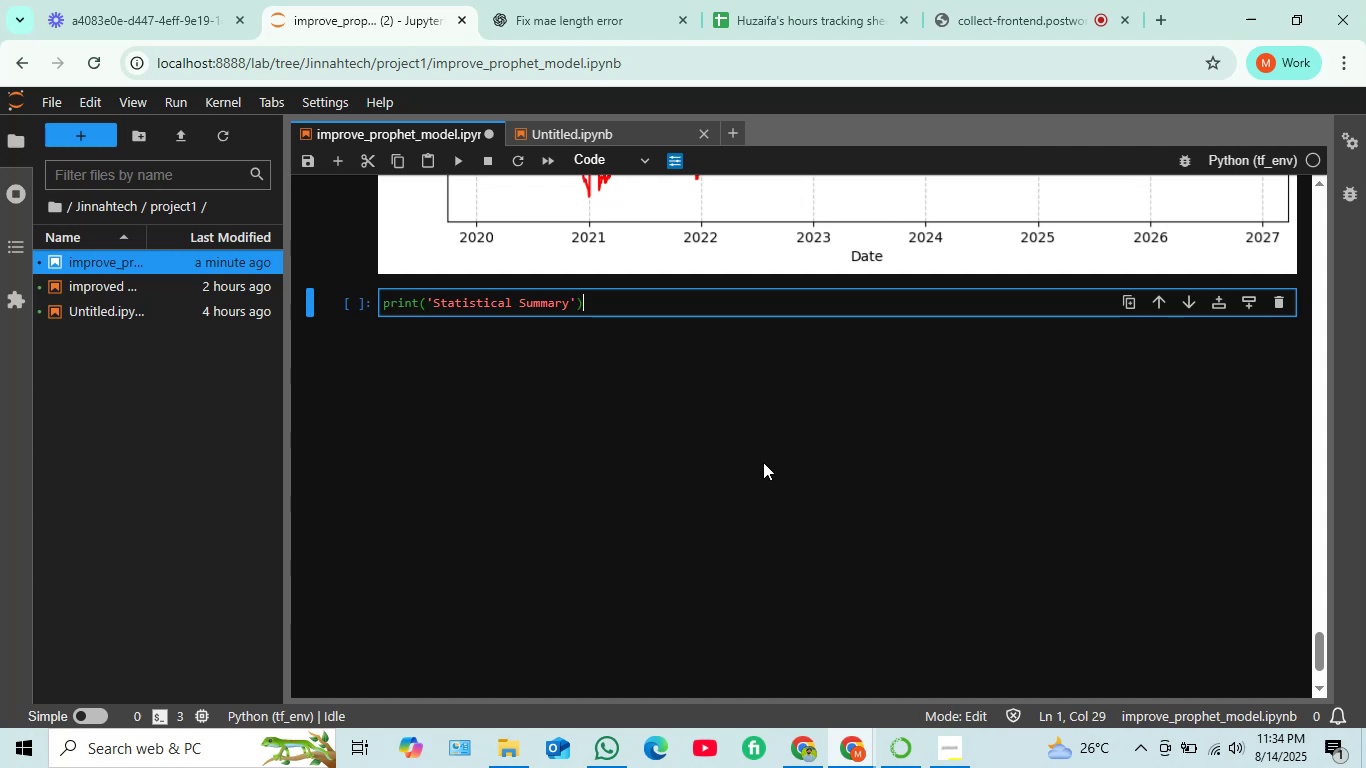 
 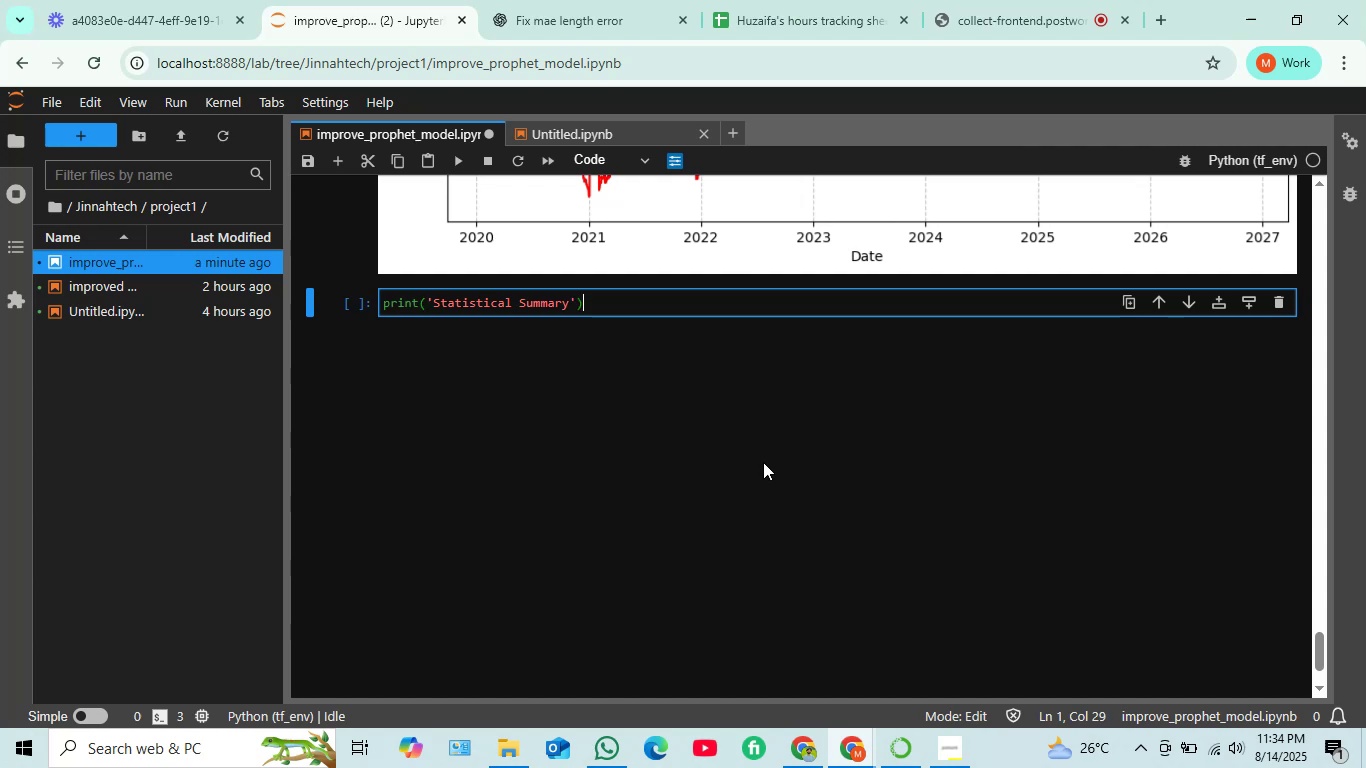 
key(Enter)
 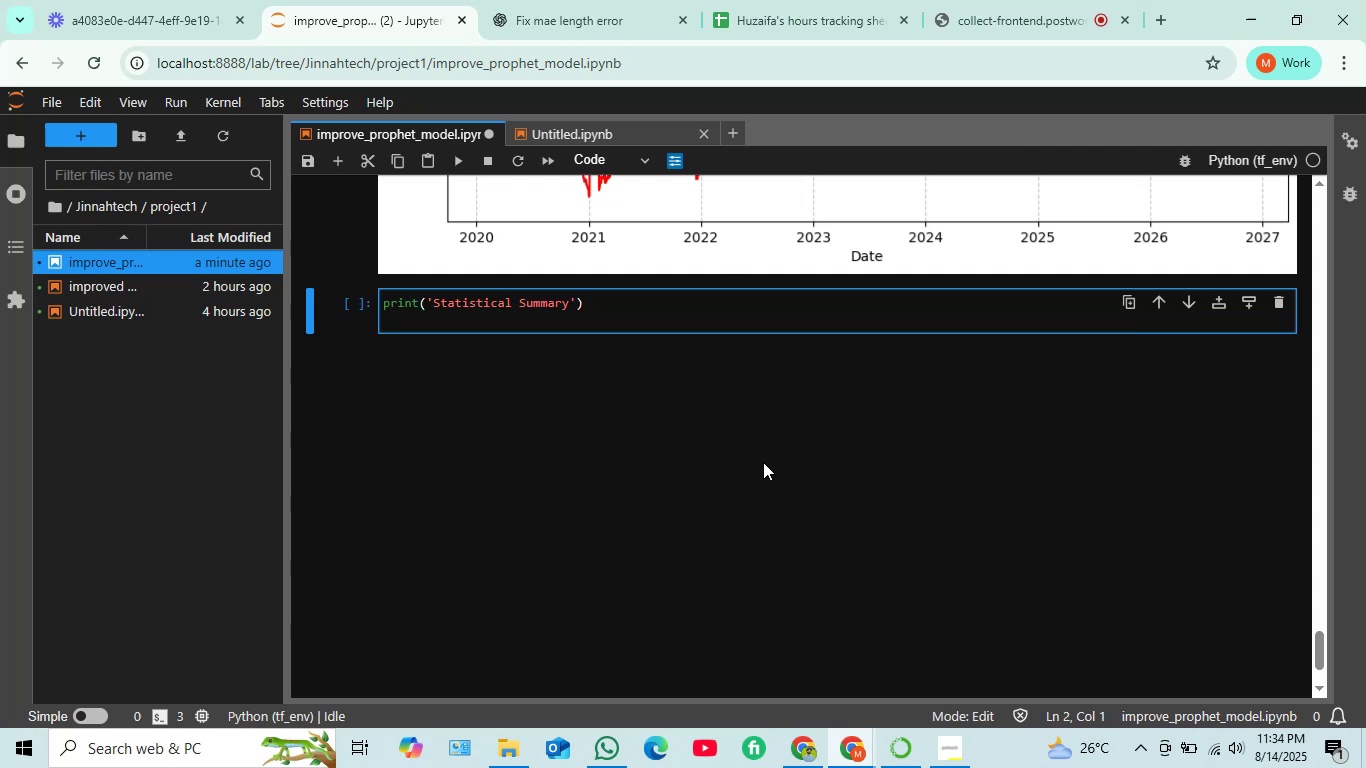 
type(print(df')
key(Backspace)
type(['y'].describe()))
 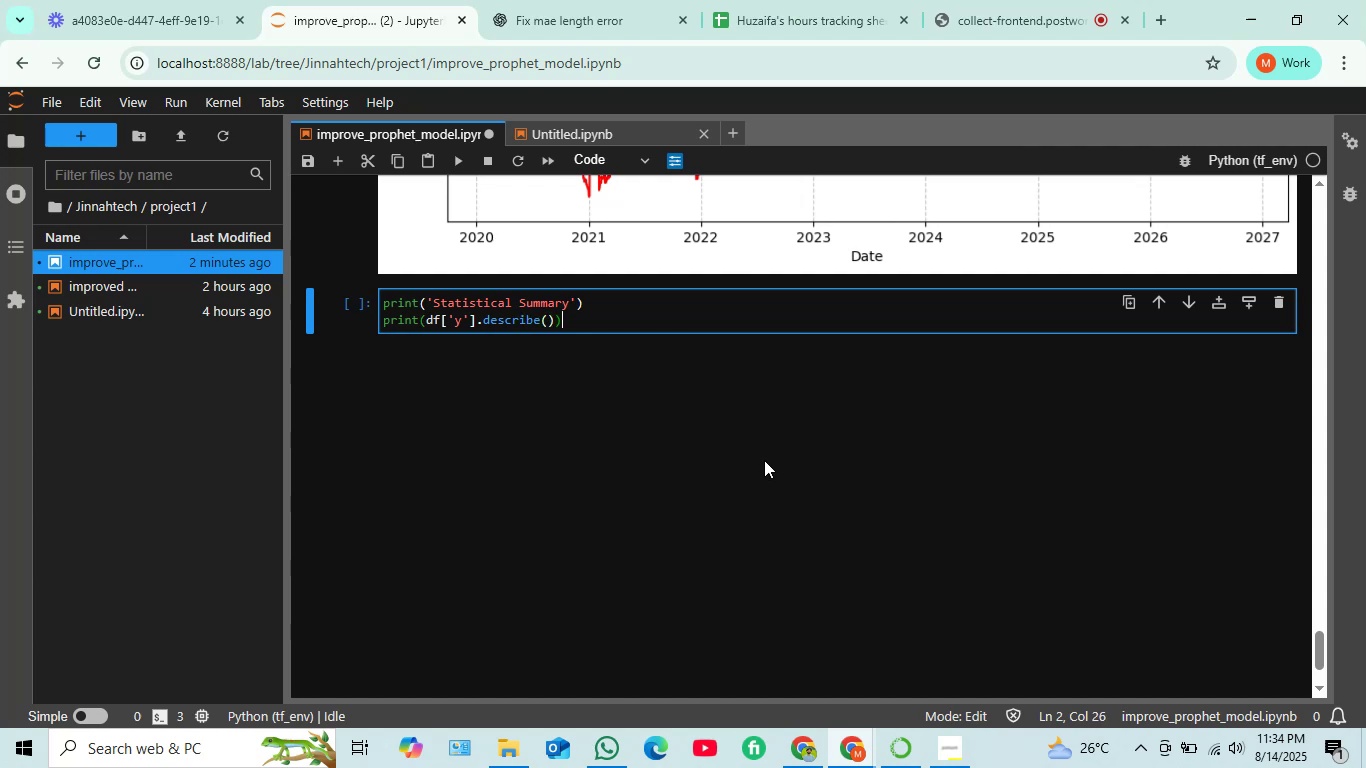 
left_click([457, 156])
 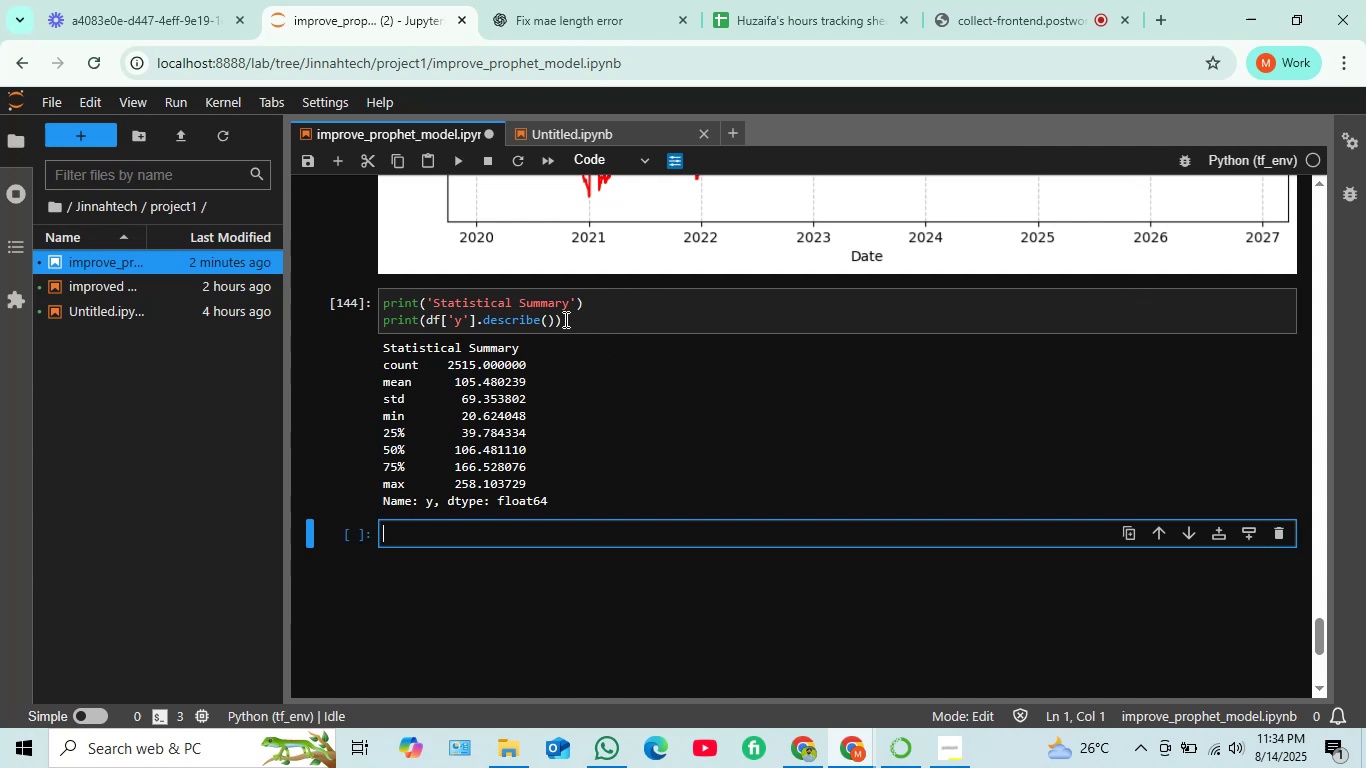 
left_click([590, 321])
 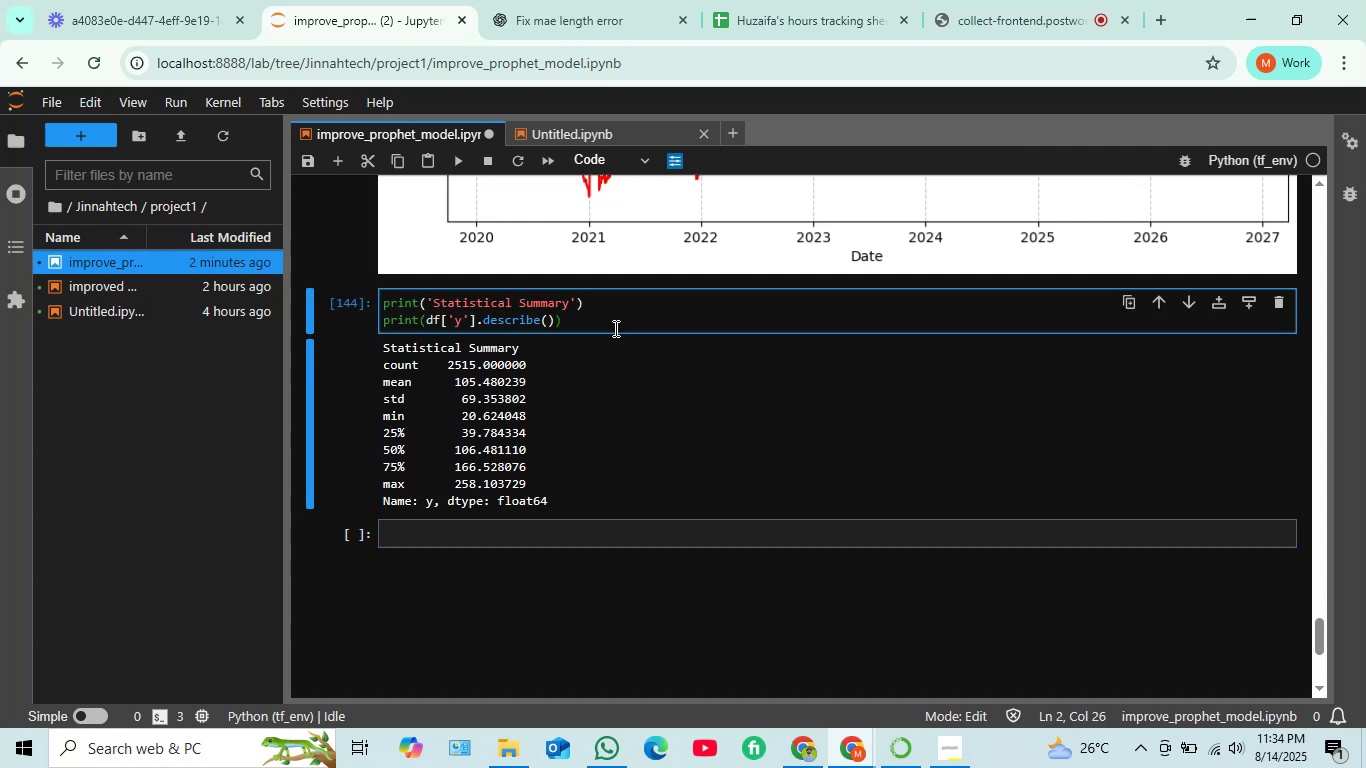 
scroll: coordinate [614, 328], scroll_direction: down, amount: 1.0
 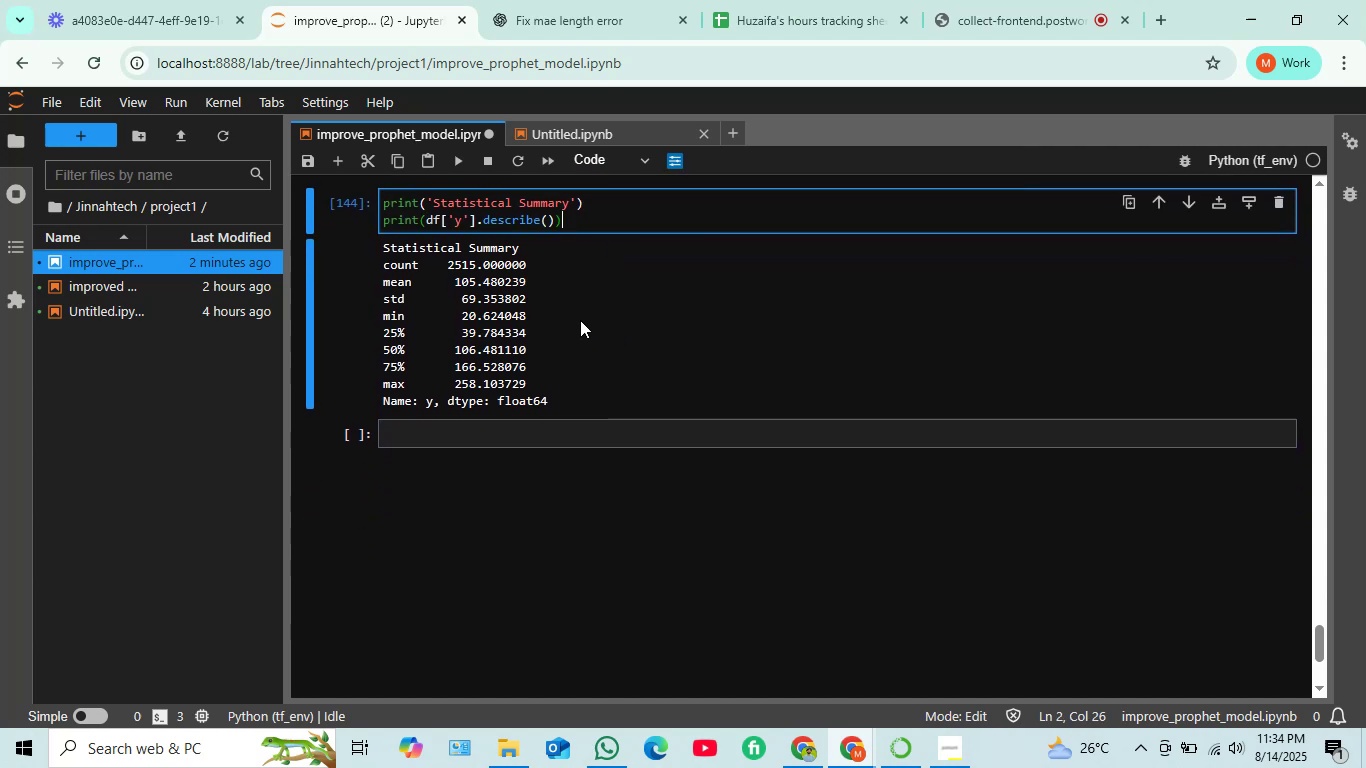 
scroll: coordinate [651, 315], scroll_direction: up, amount: 4.0
 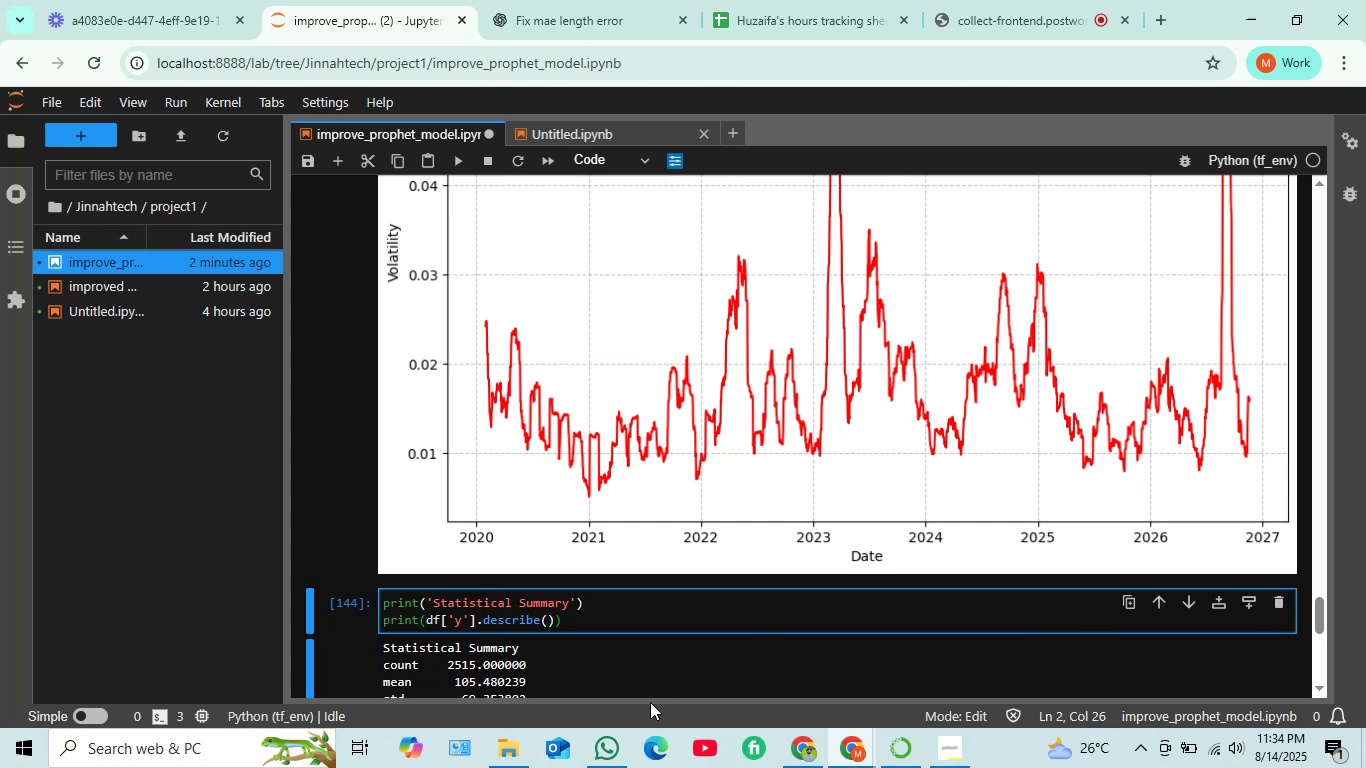 
key(Control+A)
 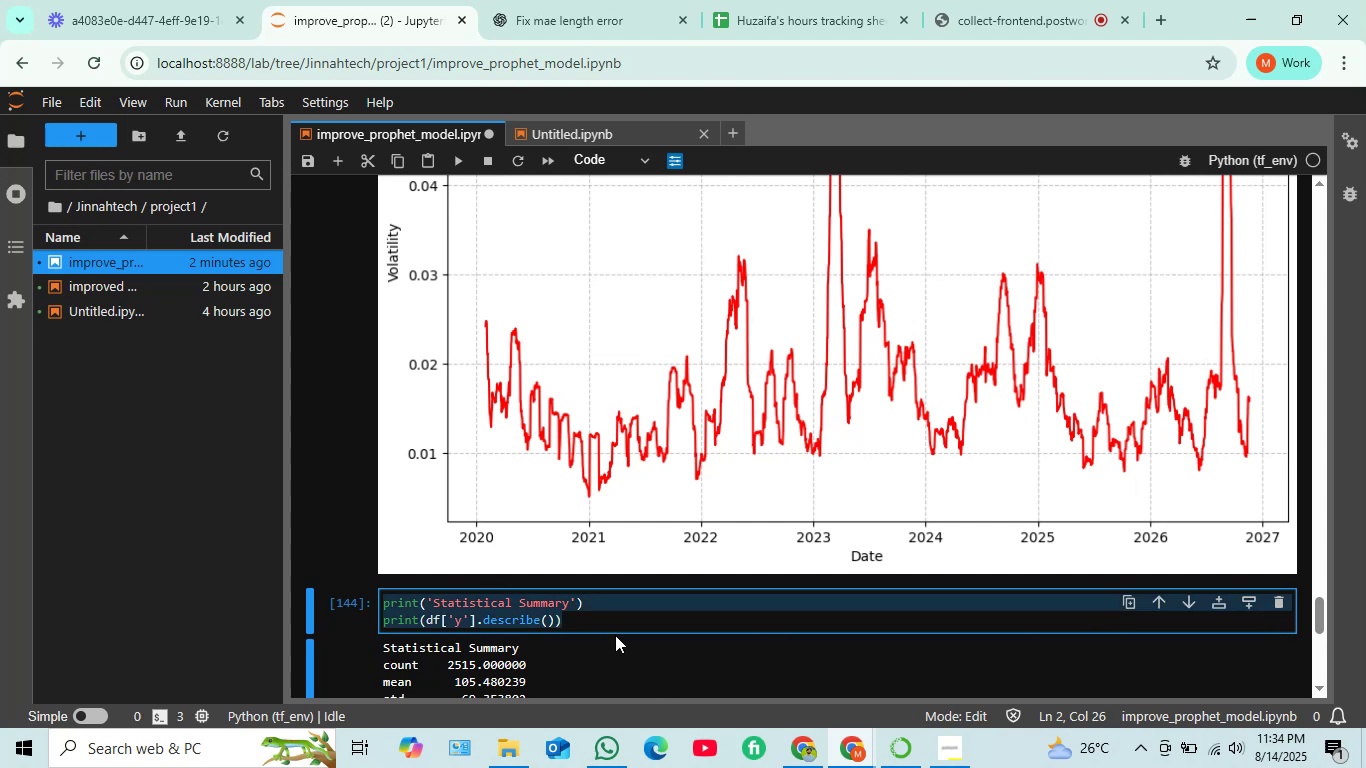 
key(Control+C)
 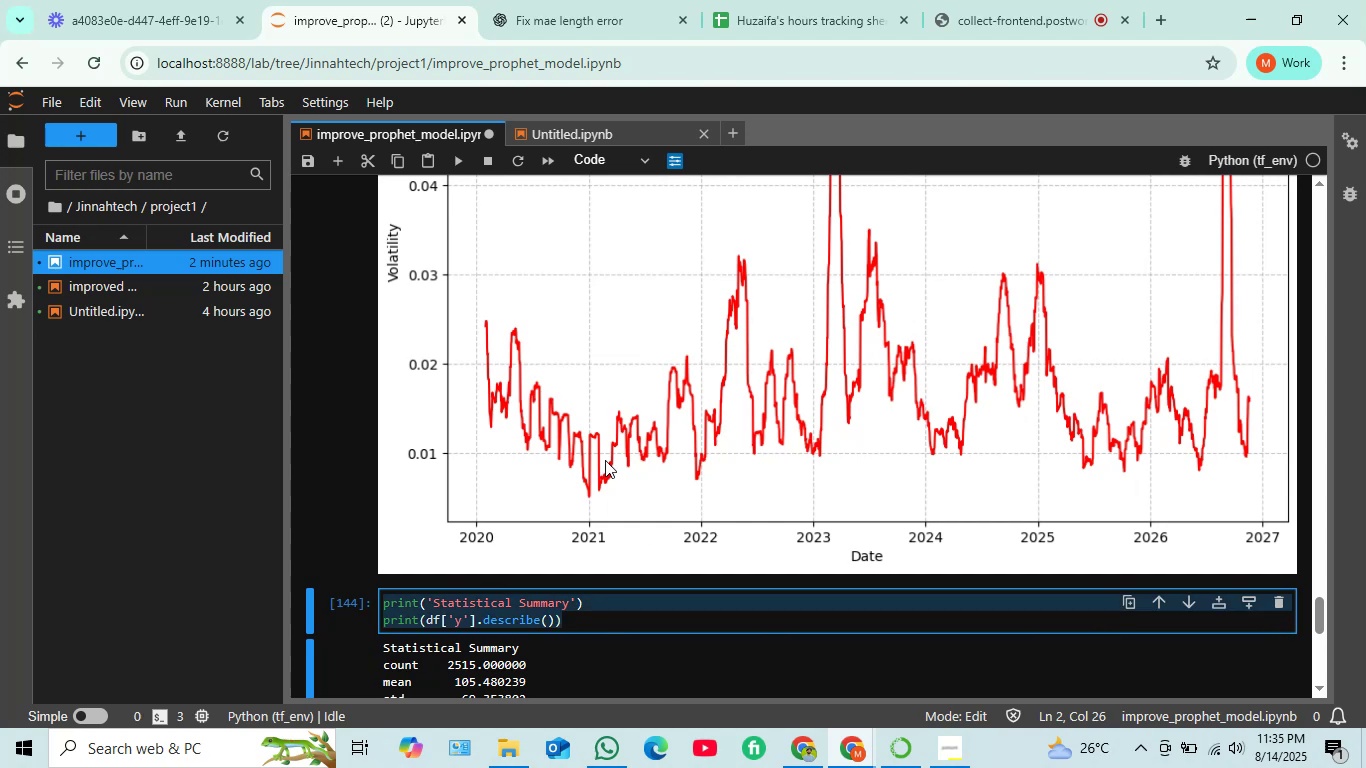 
scroll: coordinate [604, 460], scroll_direction: up, amount: 5.0
 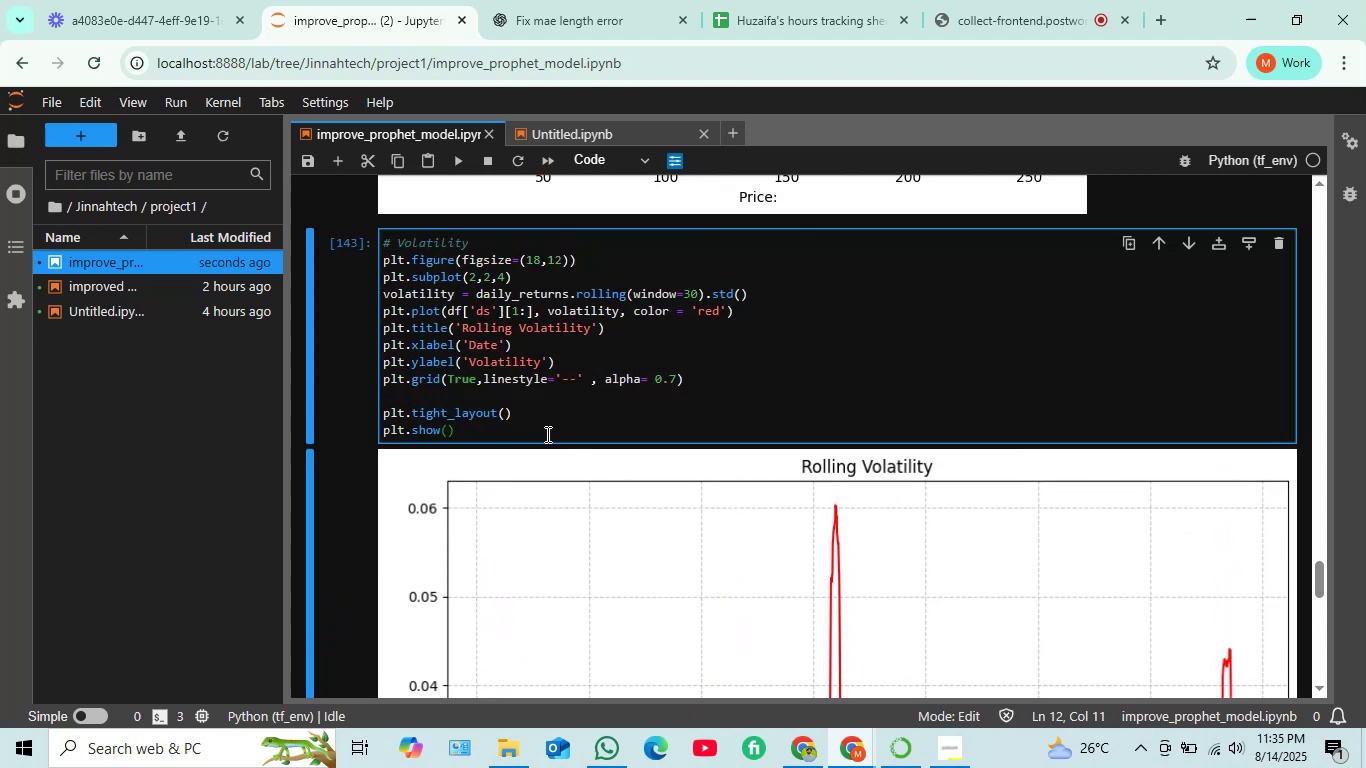 
key(Enter)
 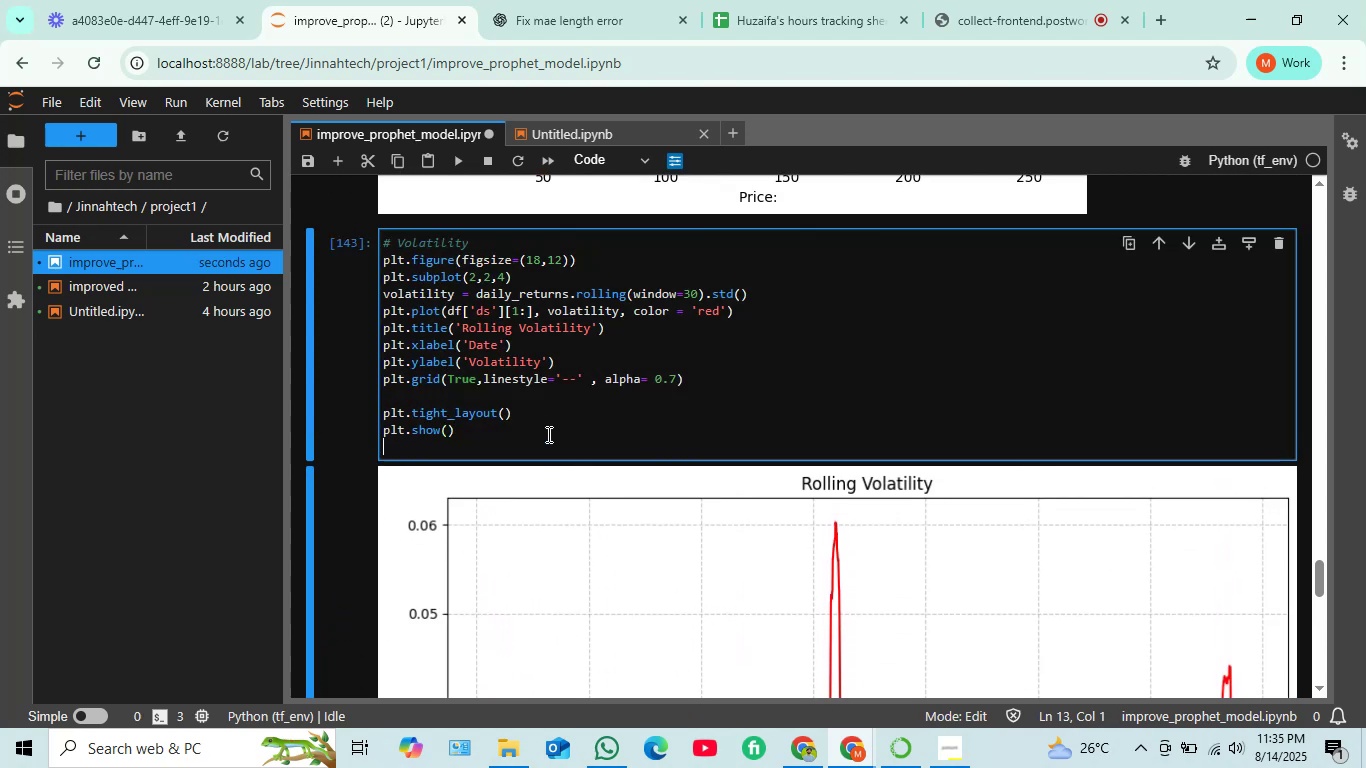 
key(Enter)
 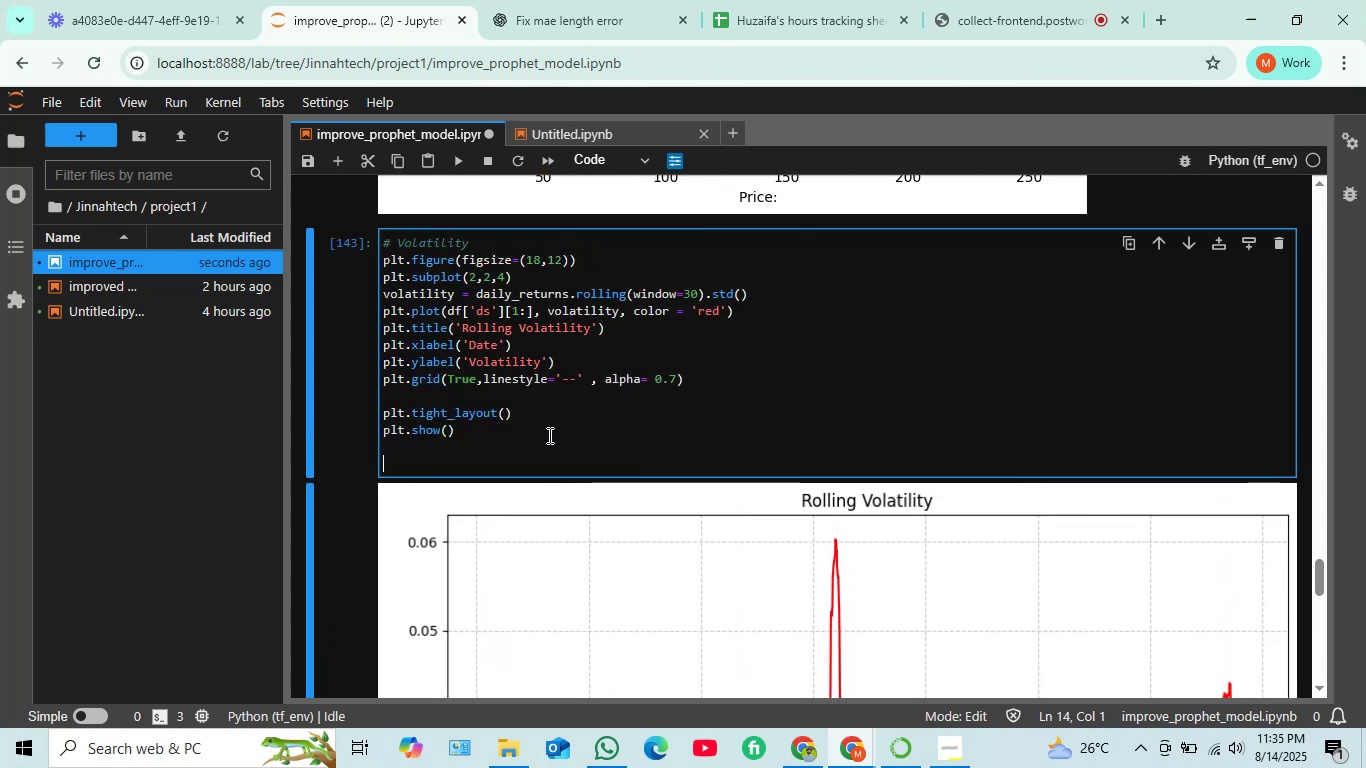 
key(Control+V)
 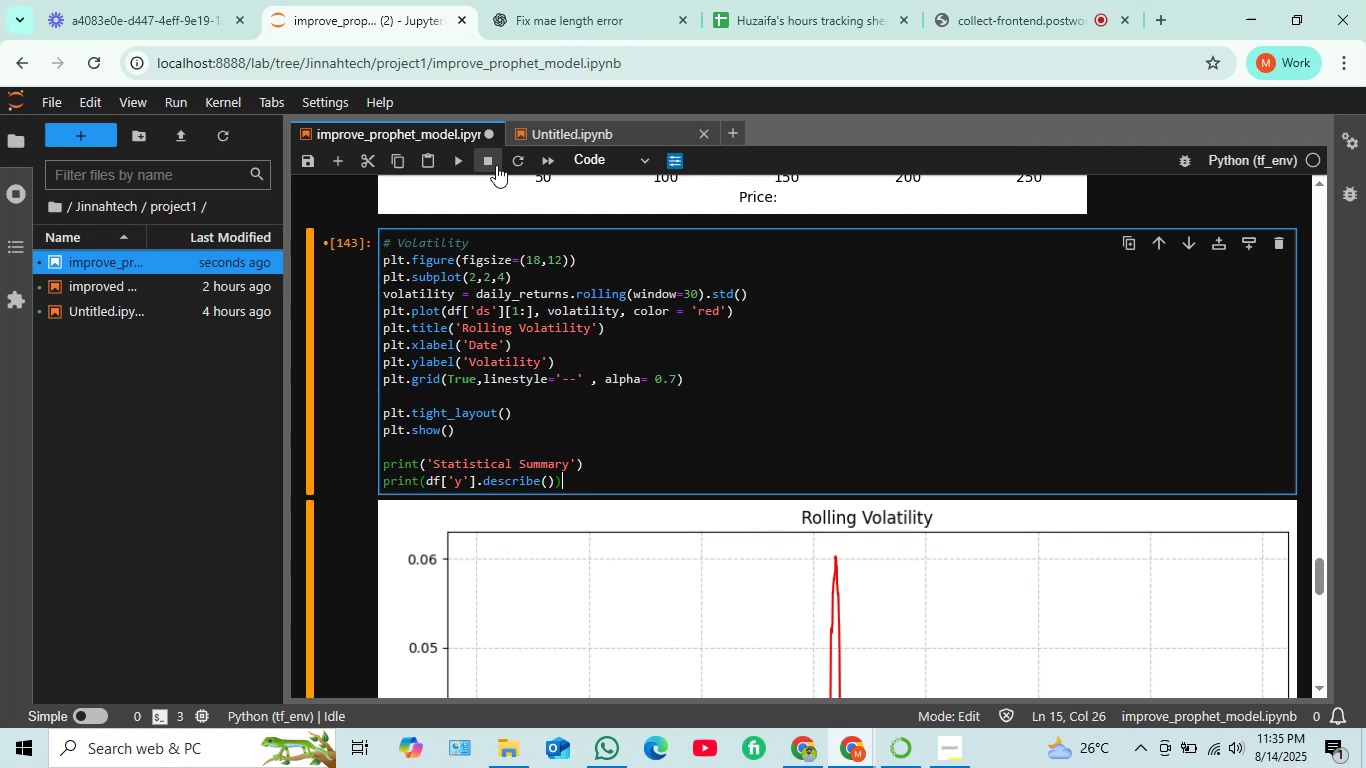 
left_click([461, 165])
 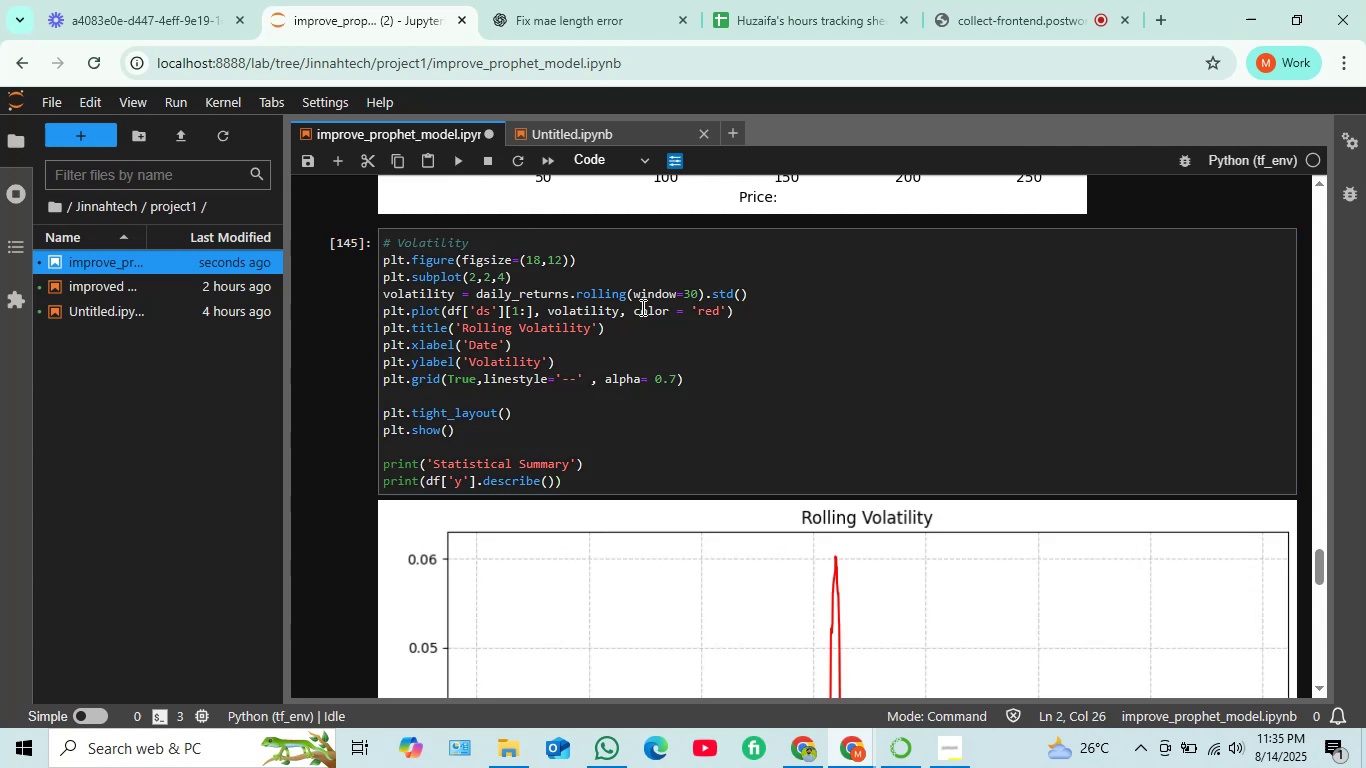 
scroll: coordinate [640, 321], scroll_direction: down, amount: 8.0
 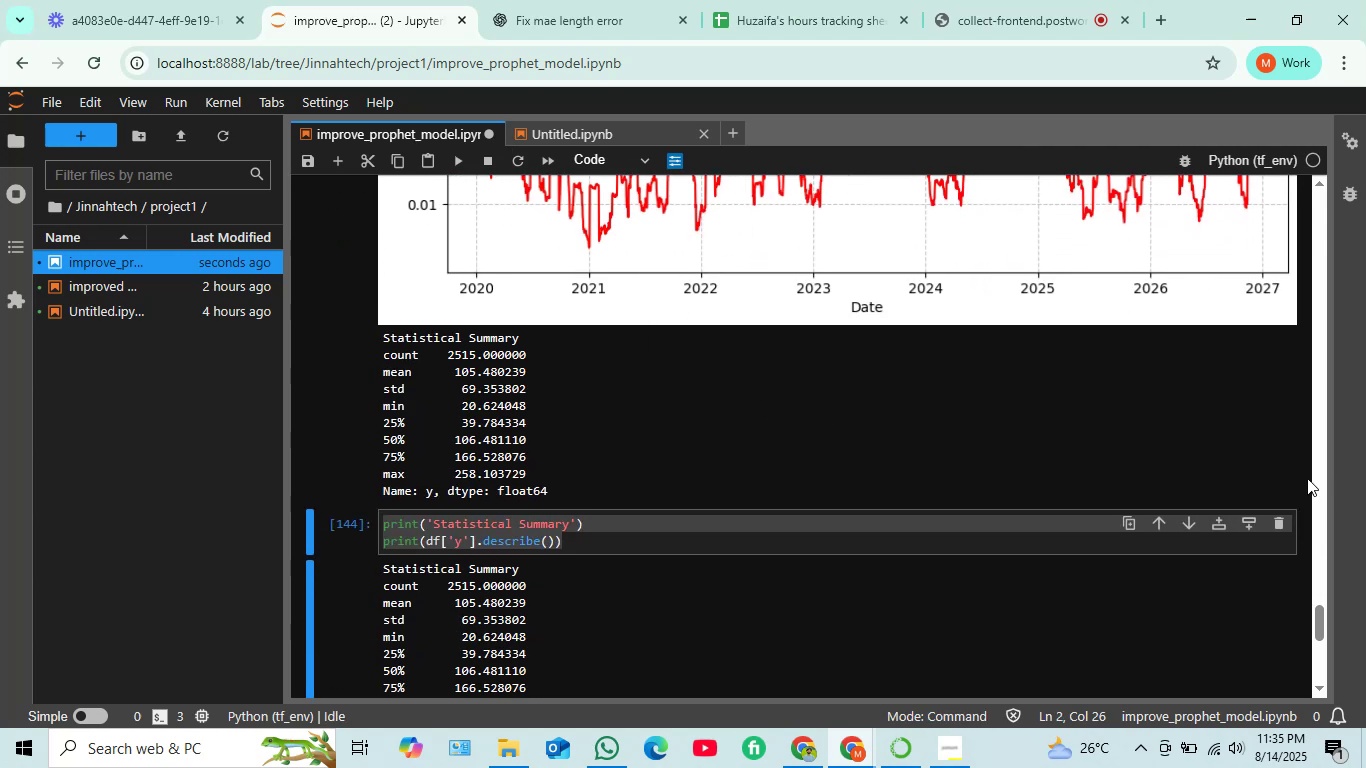 
wait(5.43)
 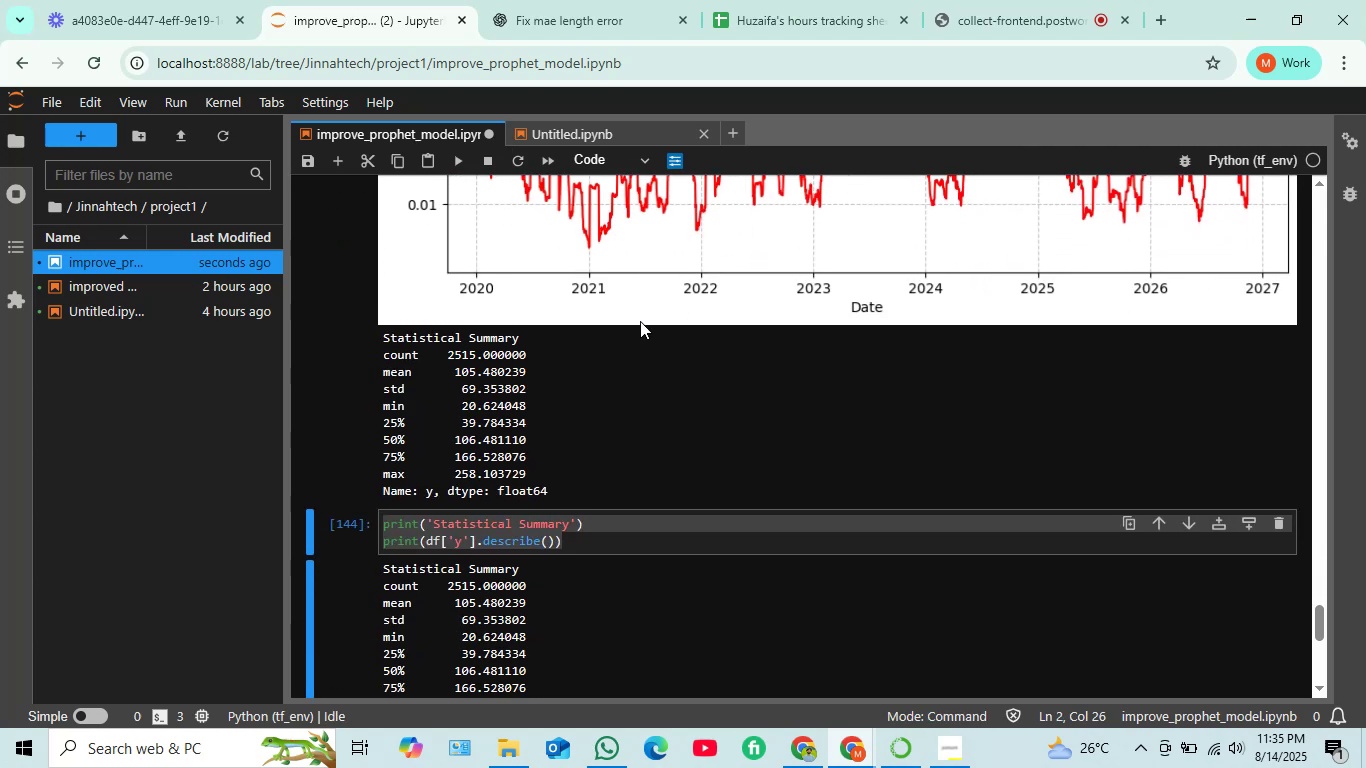 
left_click([1282, 515])
 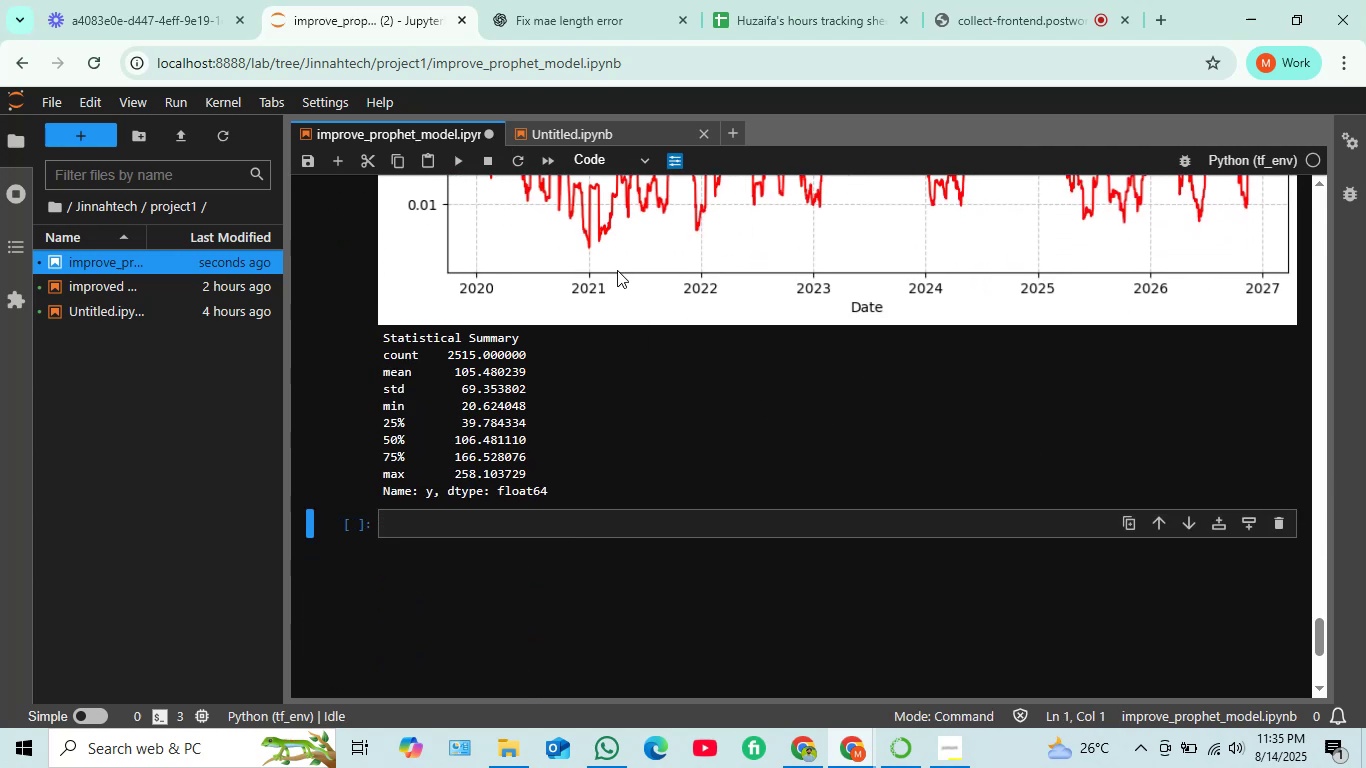 
scroll: coordinate [616, 270], scroll_direction: up, amount: 6.0
 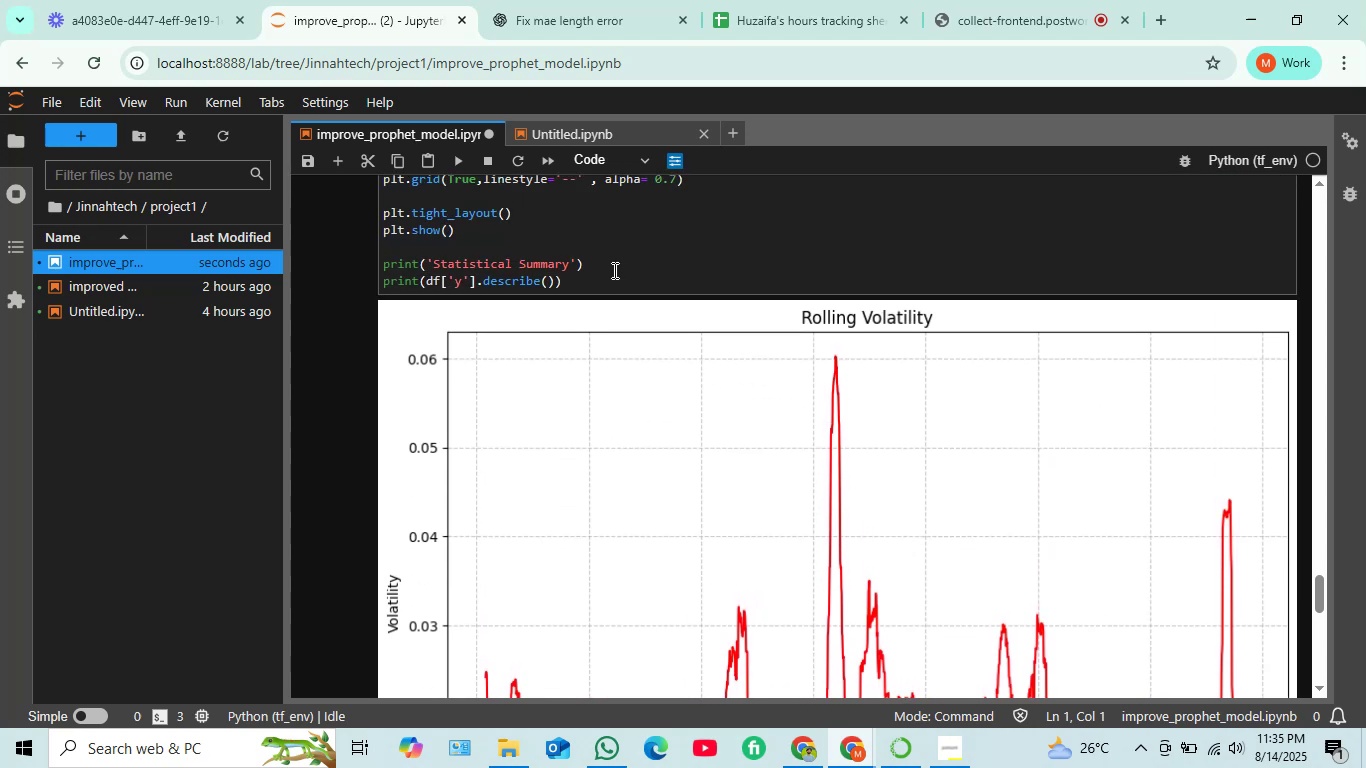 
scroll: coordinate [601, 285], scroll_direction: down, amount: 4.0
 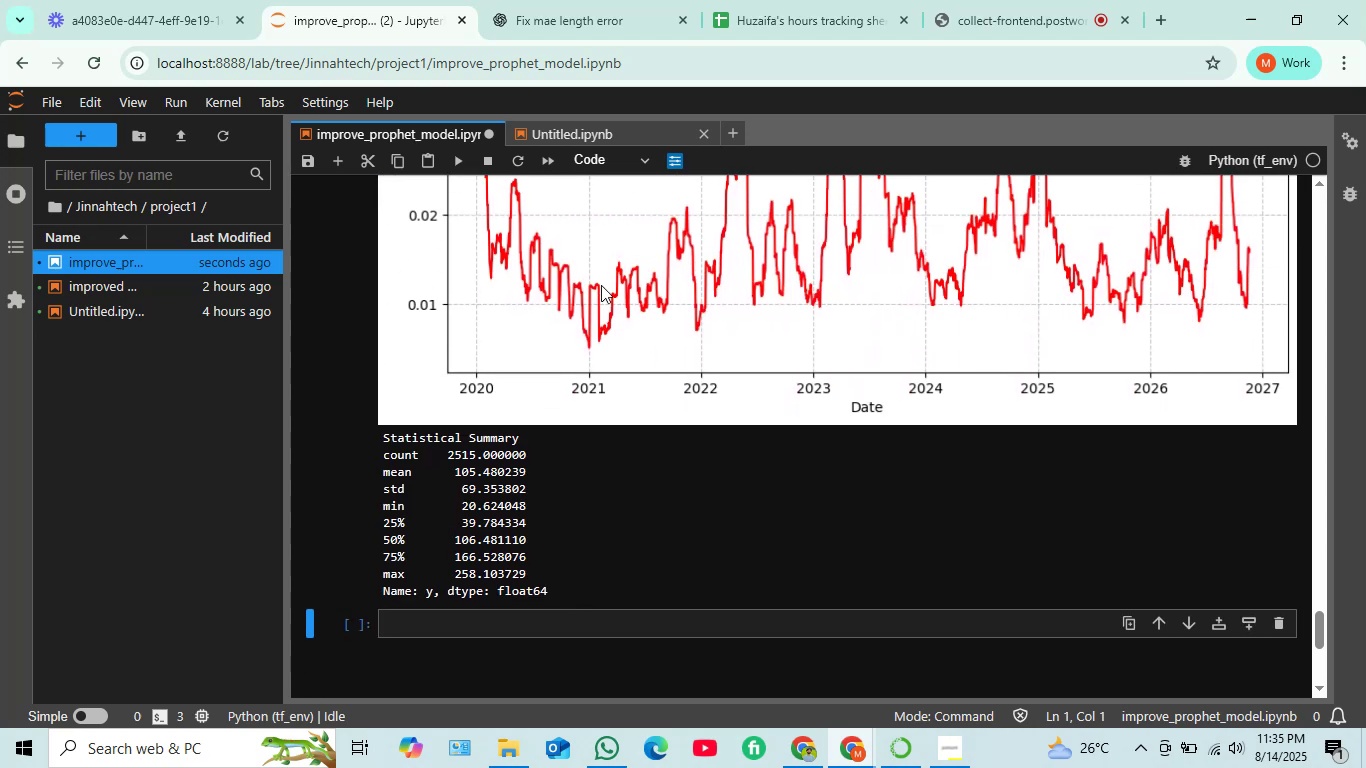 
scroll: coordinate [601, 283], scroll_direction: up, amount: 5.0
 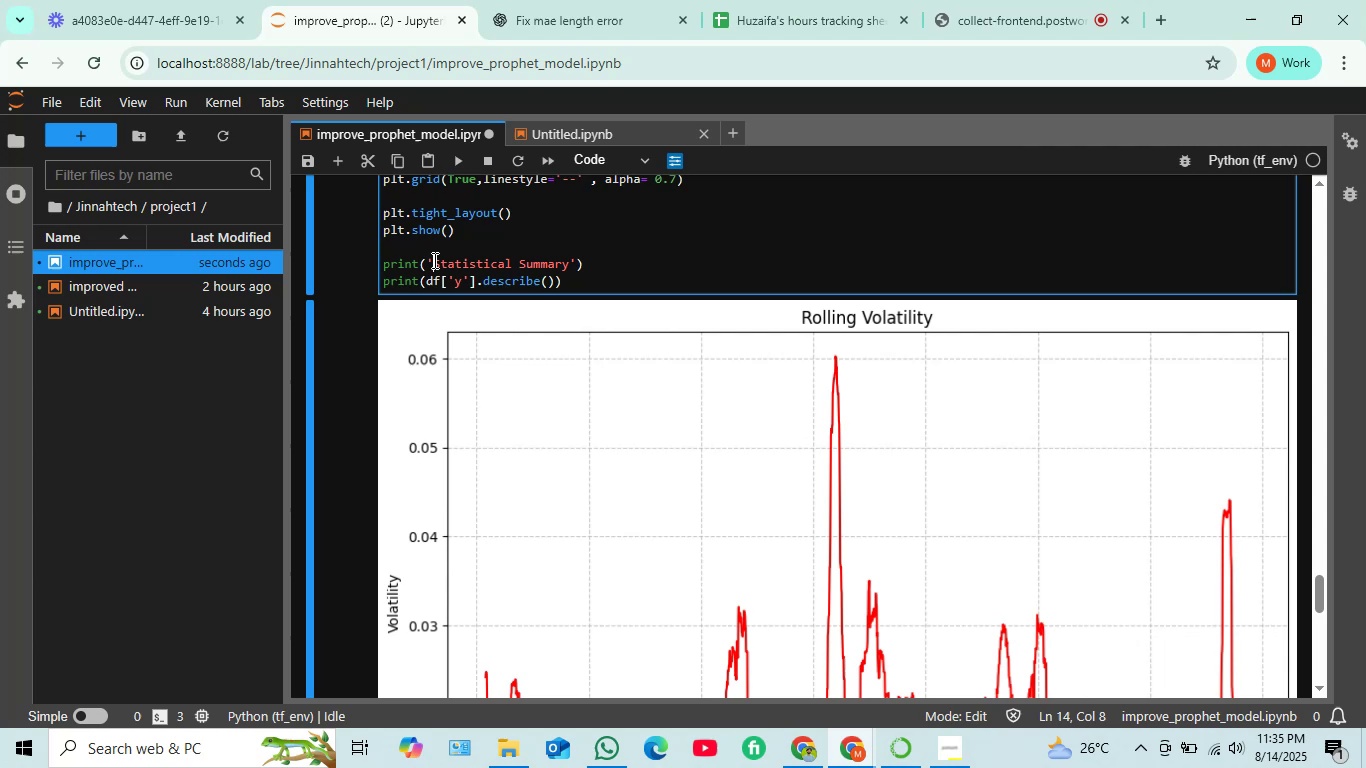 
wait(5.04)
 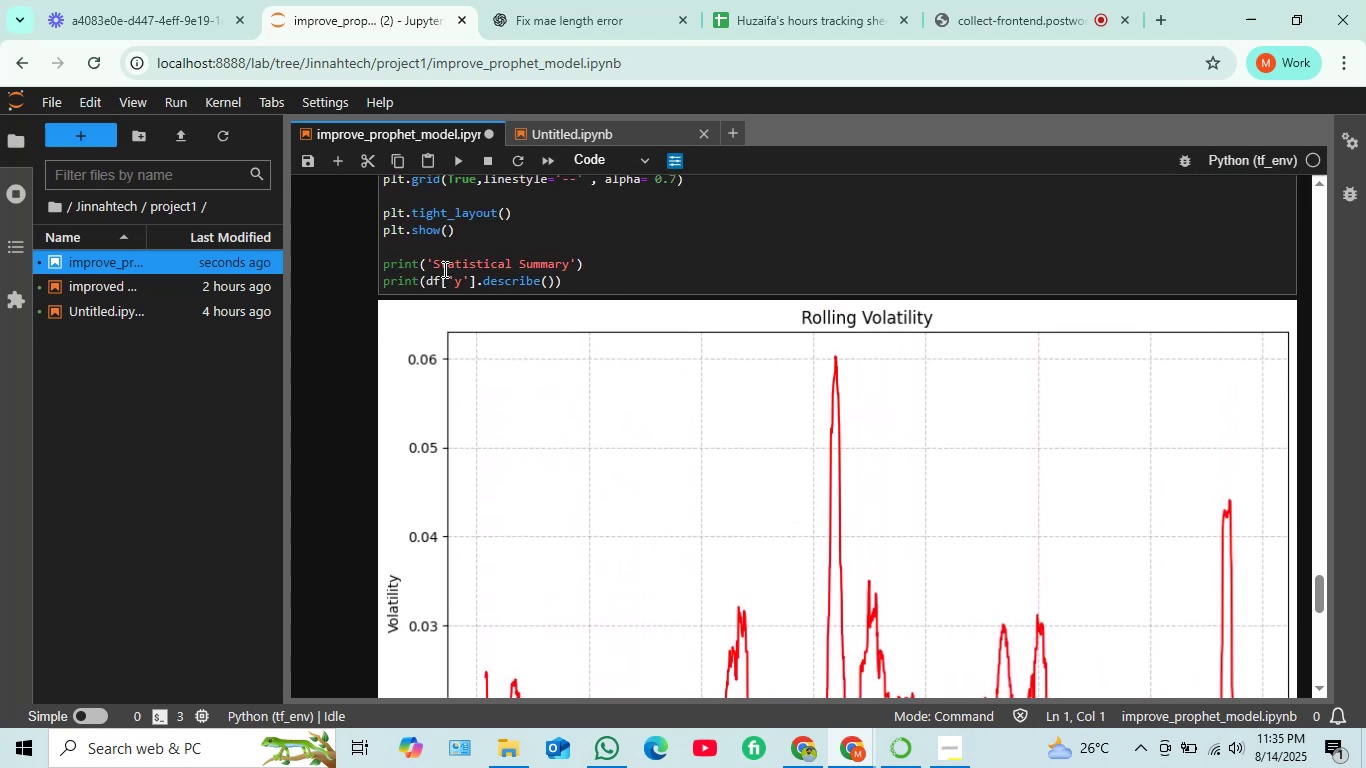 
key(Backslash)
 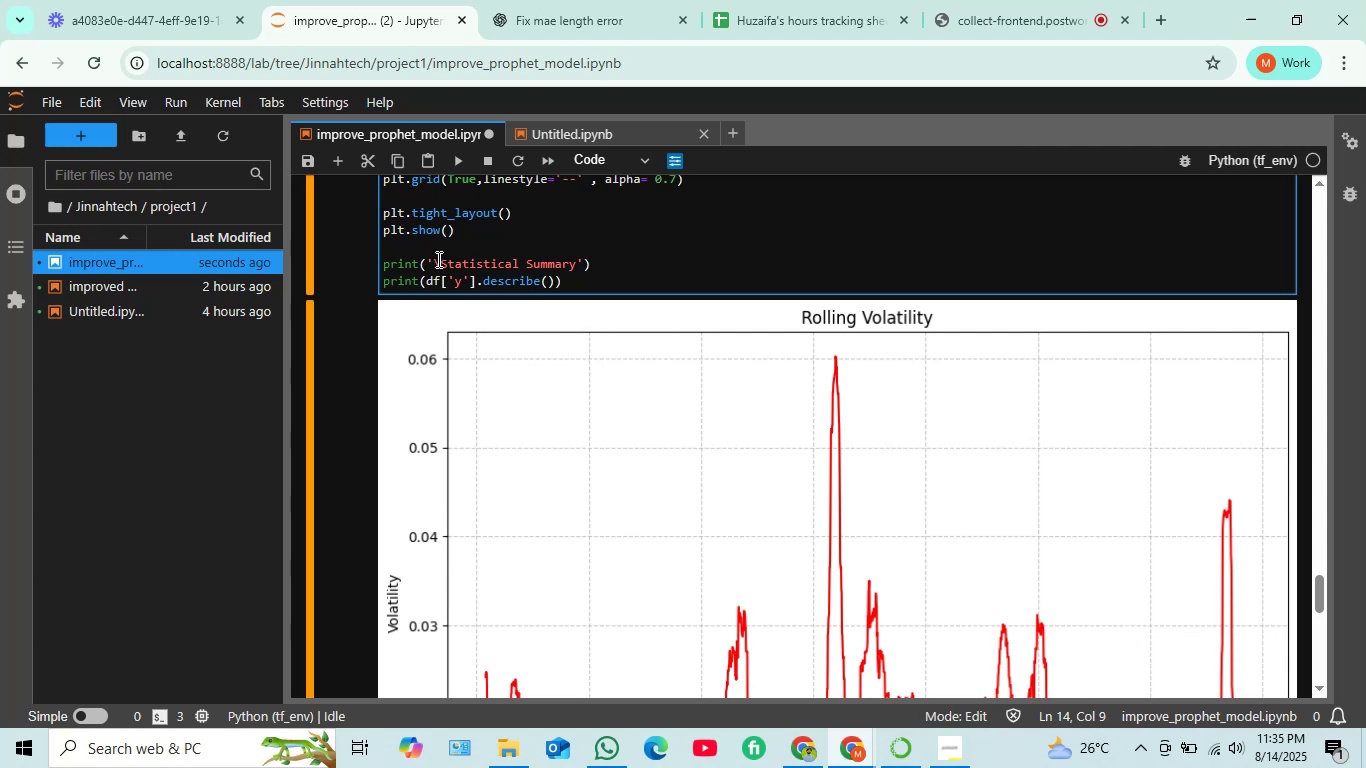 
key(N)
 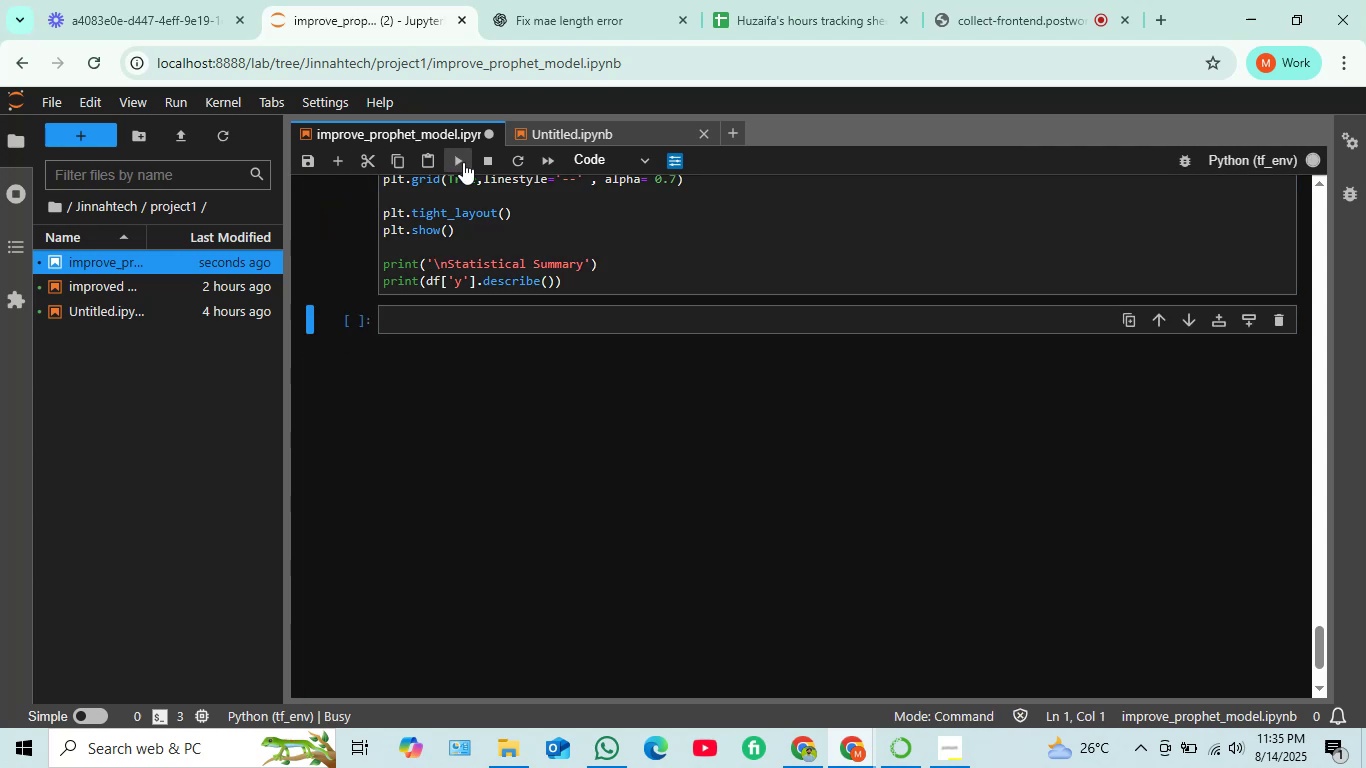 
scroll: coordinate [529, 342], scroll_direction: down, amount: 5.0
 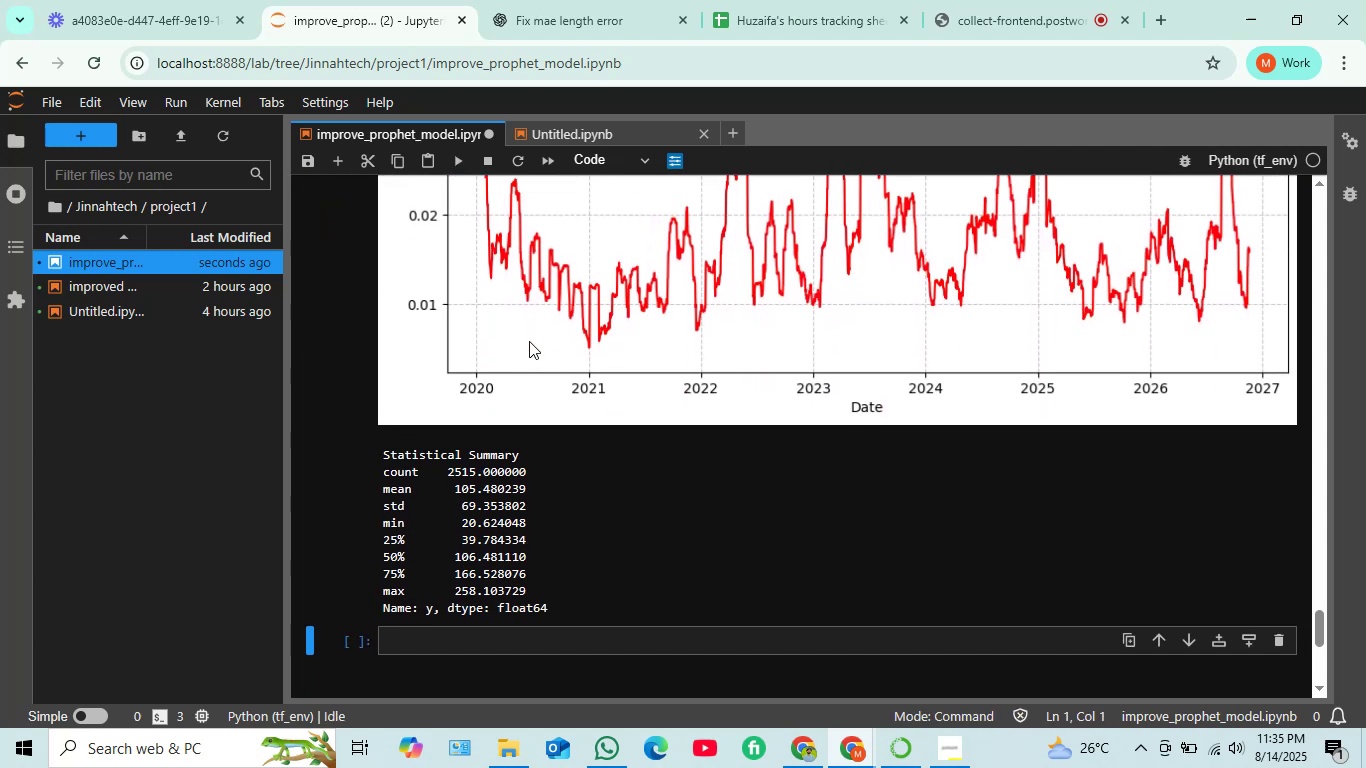 
scroll: coordinate [551, 309], scroll_direction: up, amount: 6.0
 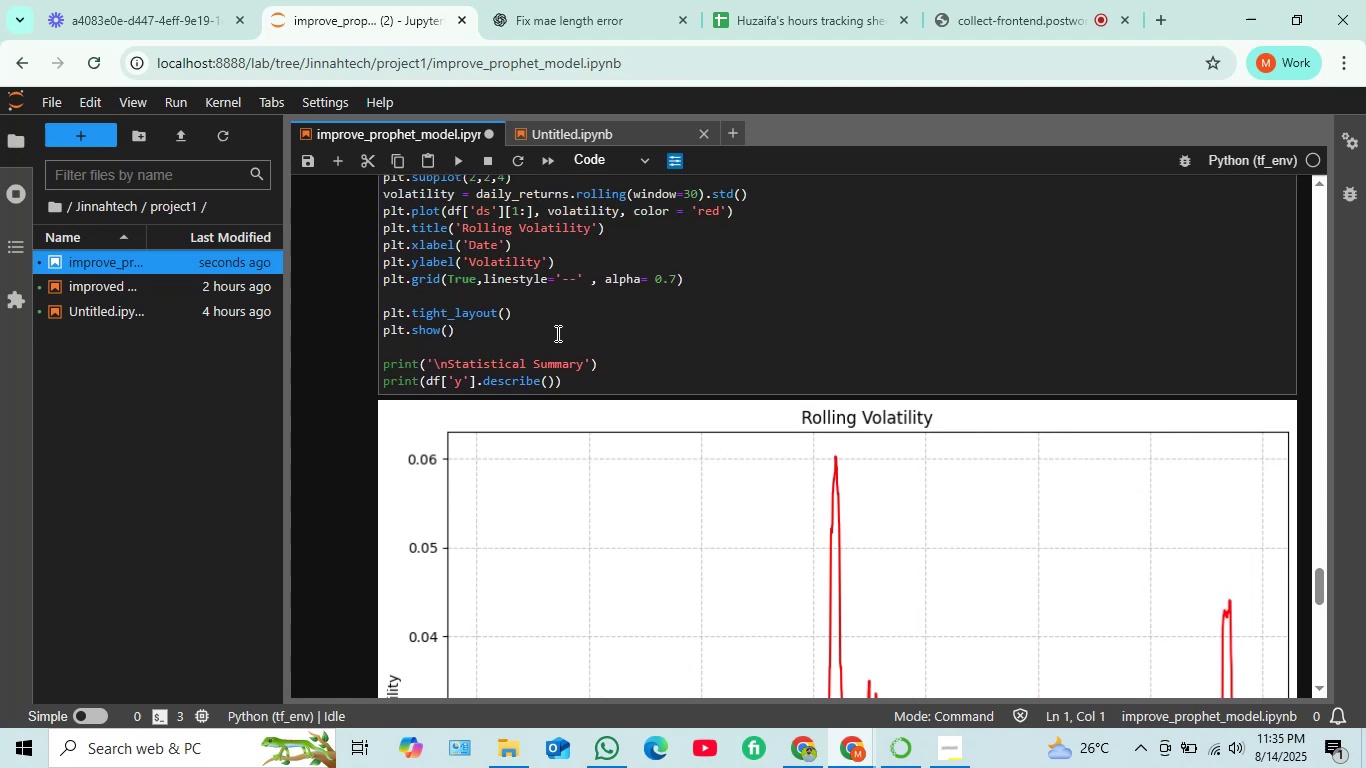 
scroll: coordinate [556, 342], scroll_direction: down, amount: 10.0
 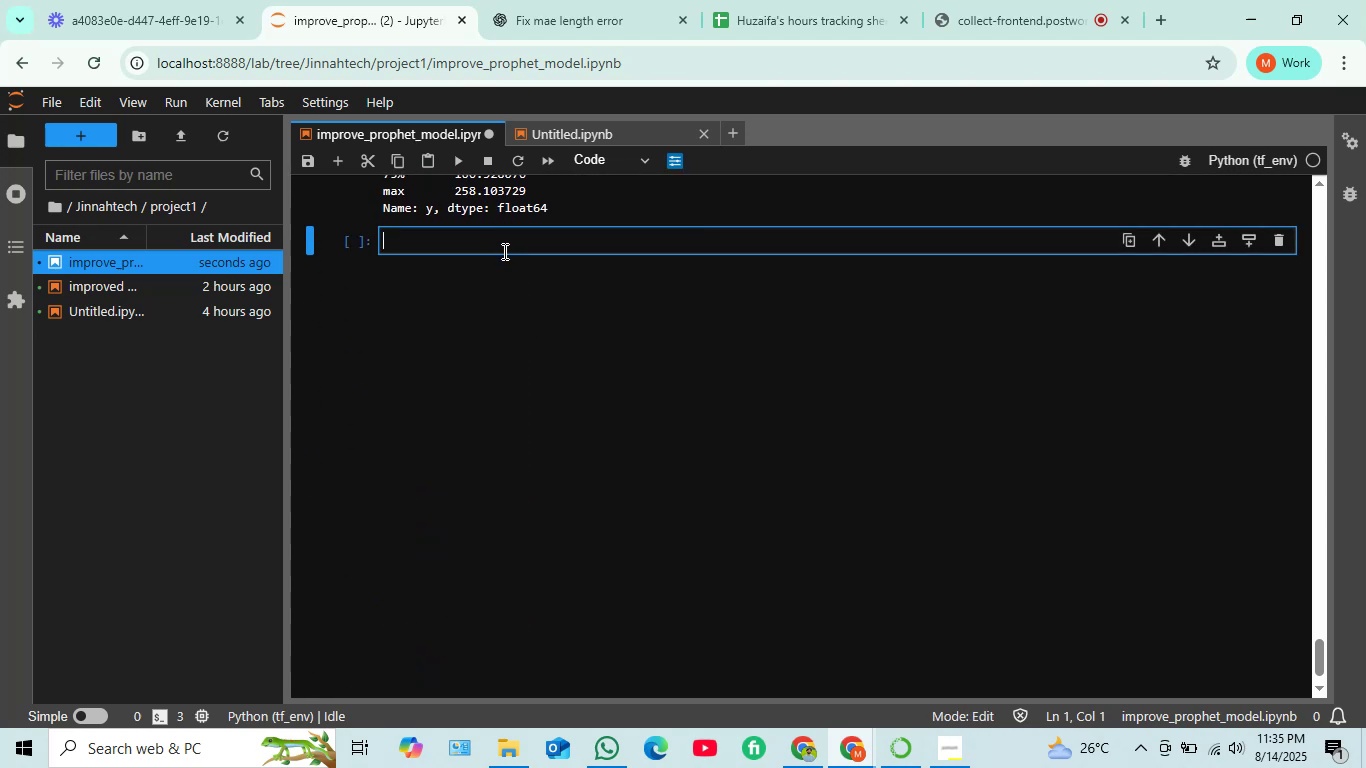 
wait(9.67)
 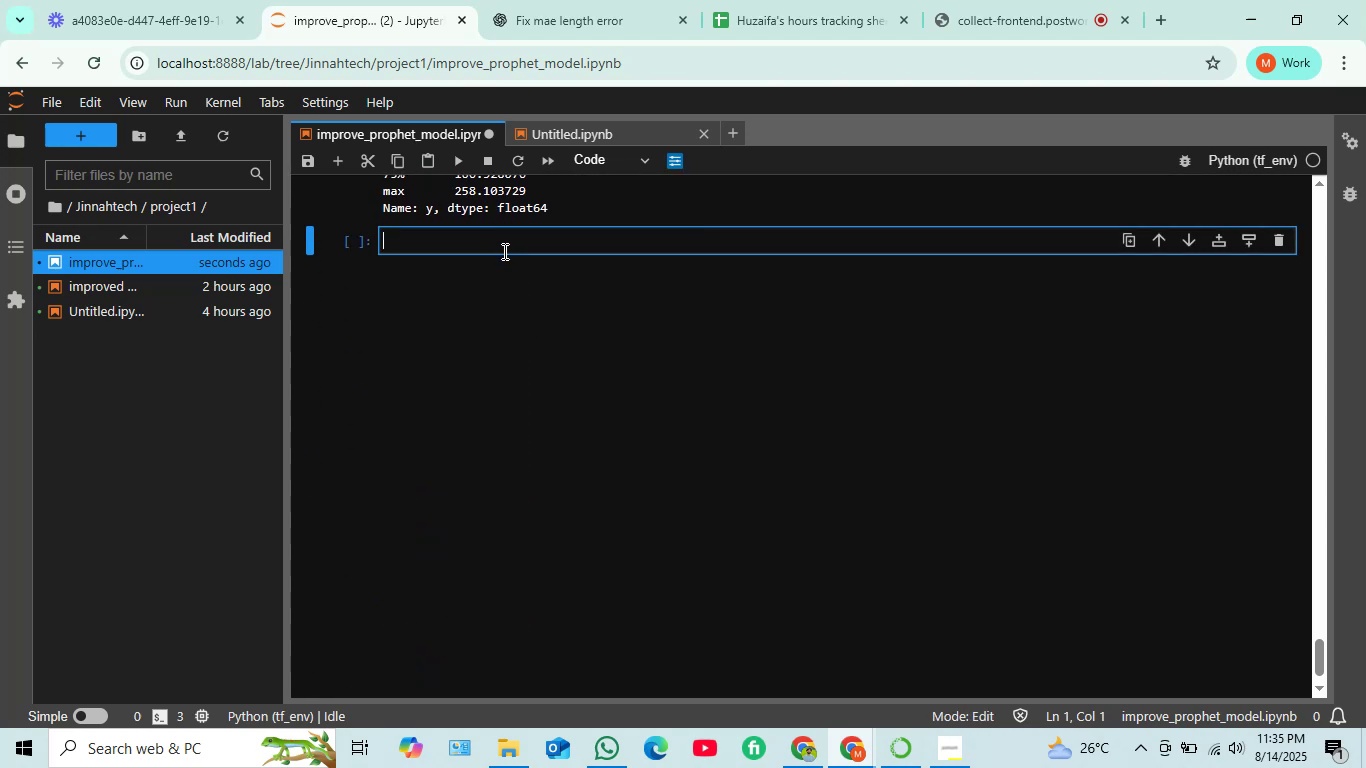 
type(train test split)
 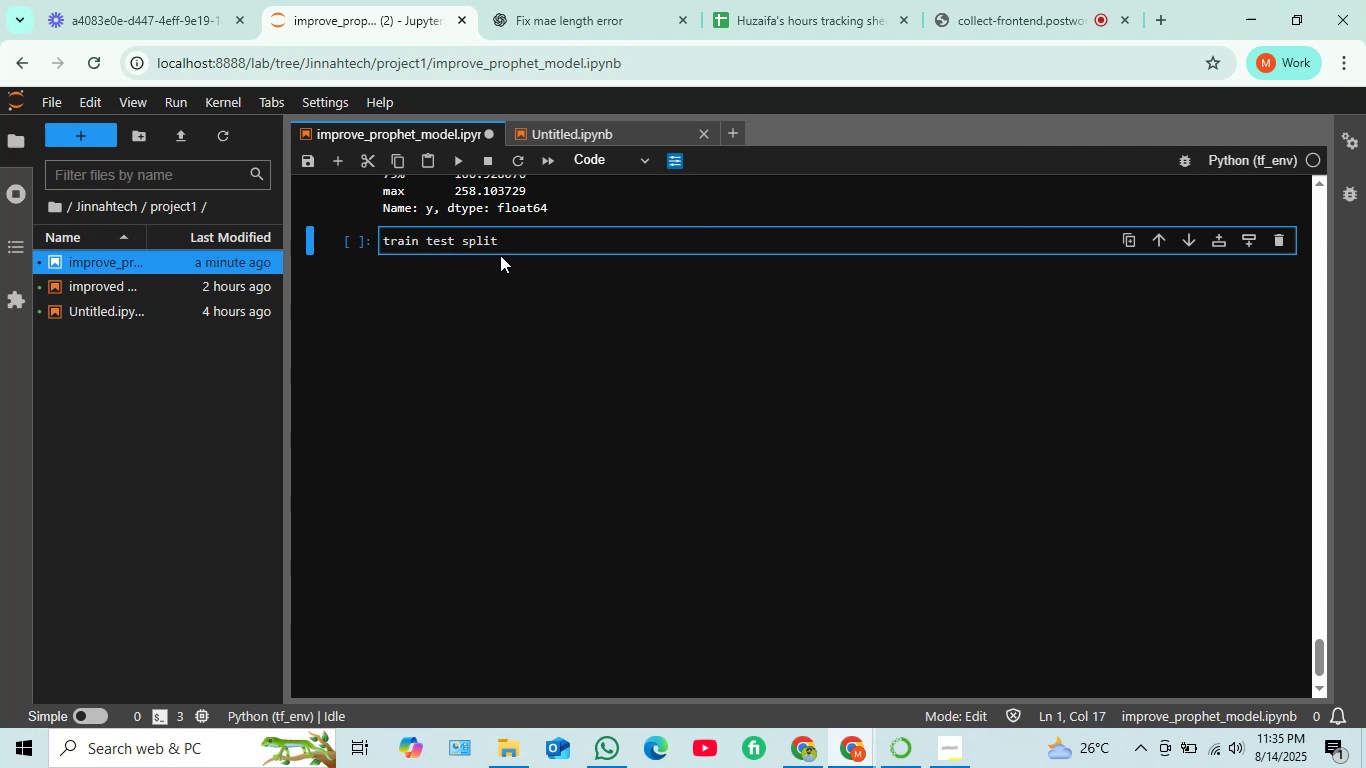 
key(Control+Slash)
 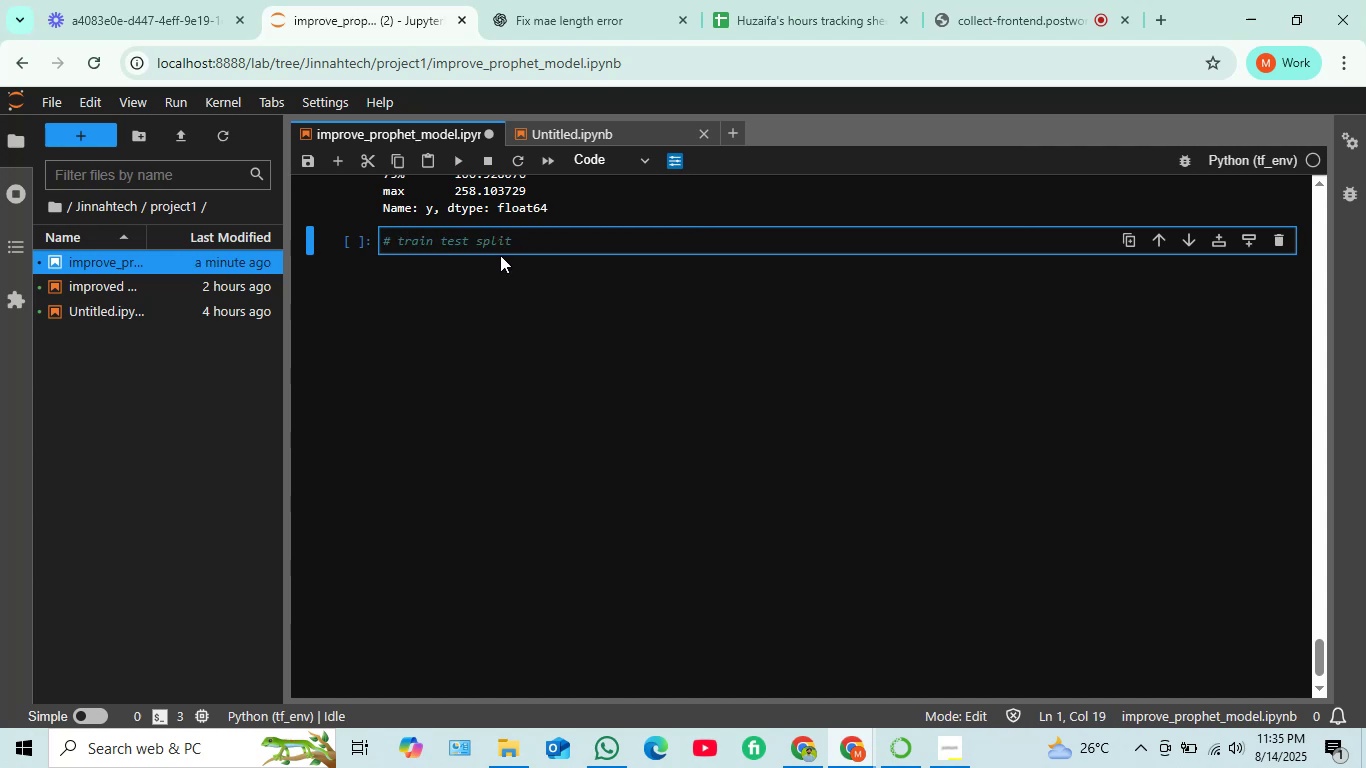 
key(Enter)
 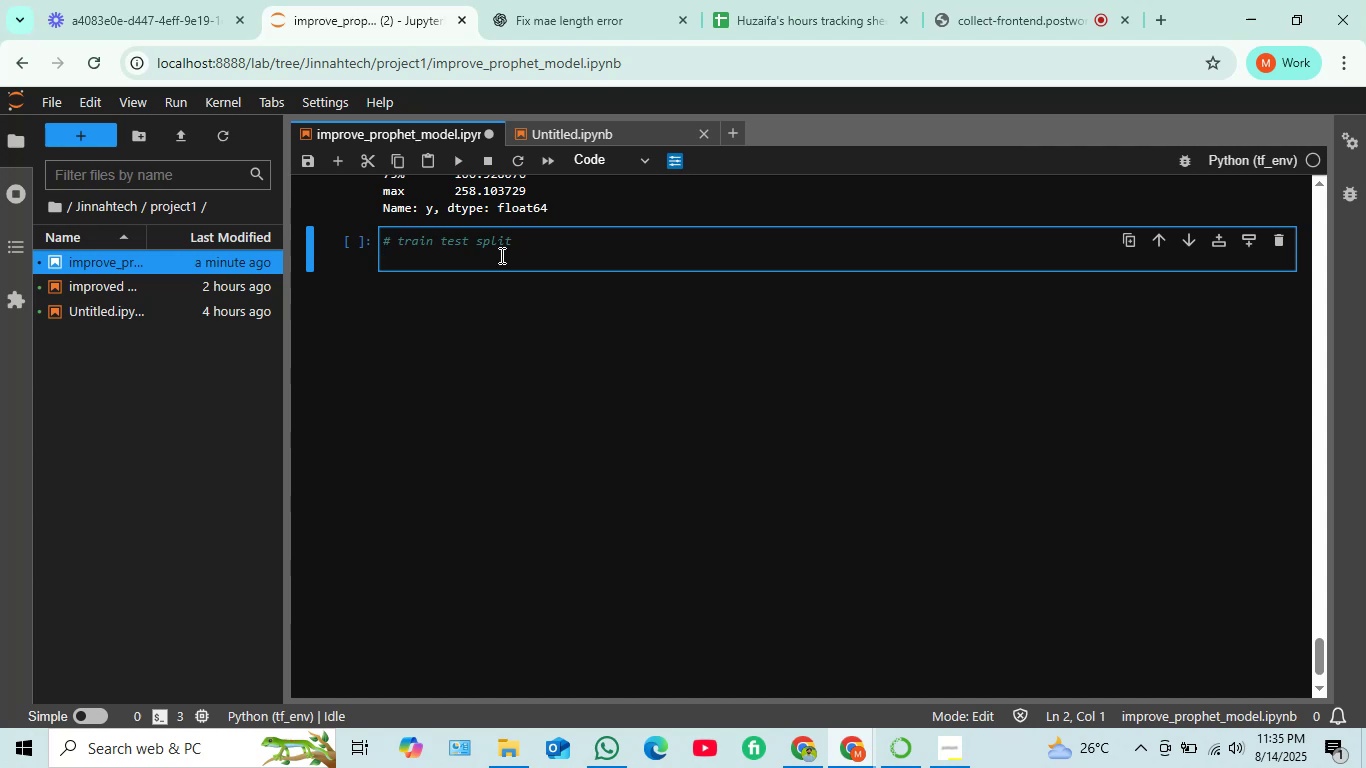 
type(test s)
key(Backspace)
key(Backspace)
type(_size = 365    #for 1 year)
 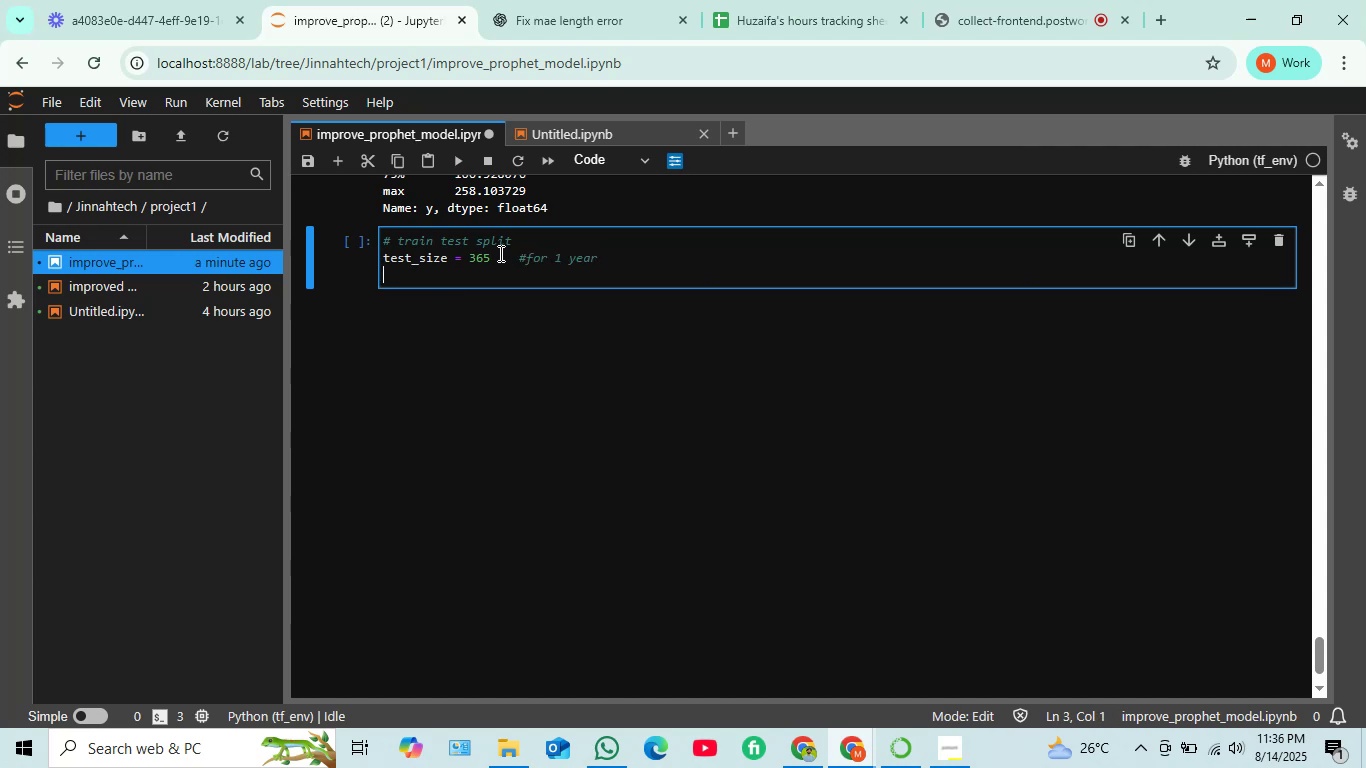 
 